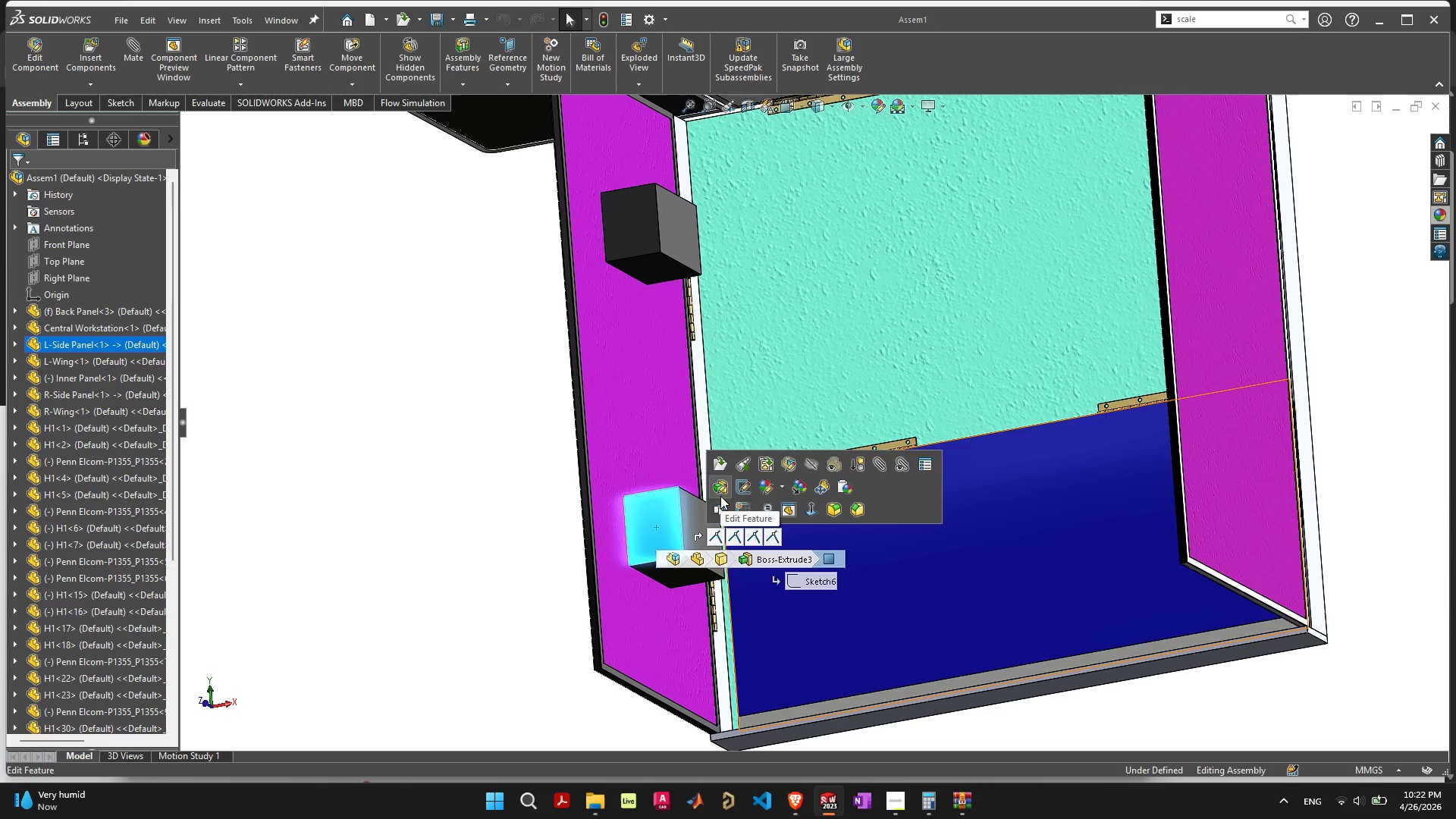 
left_click([720, 488])
 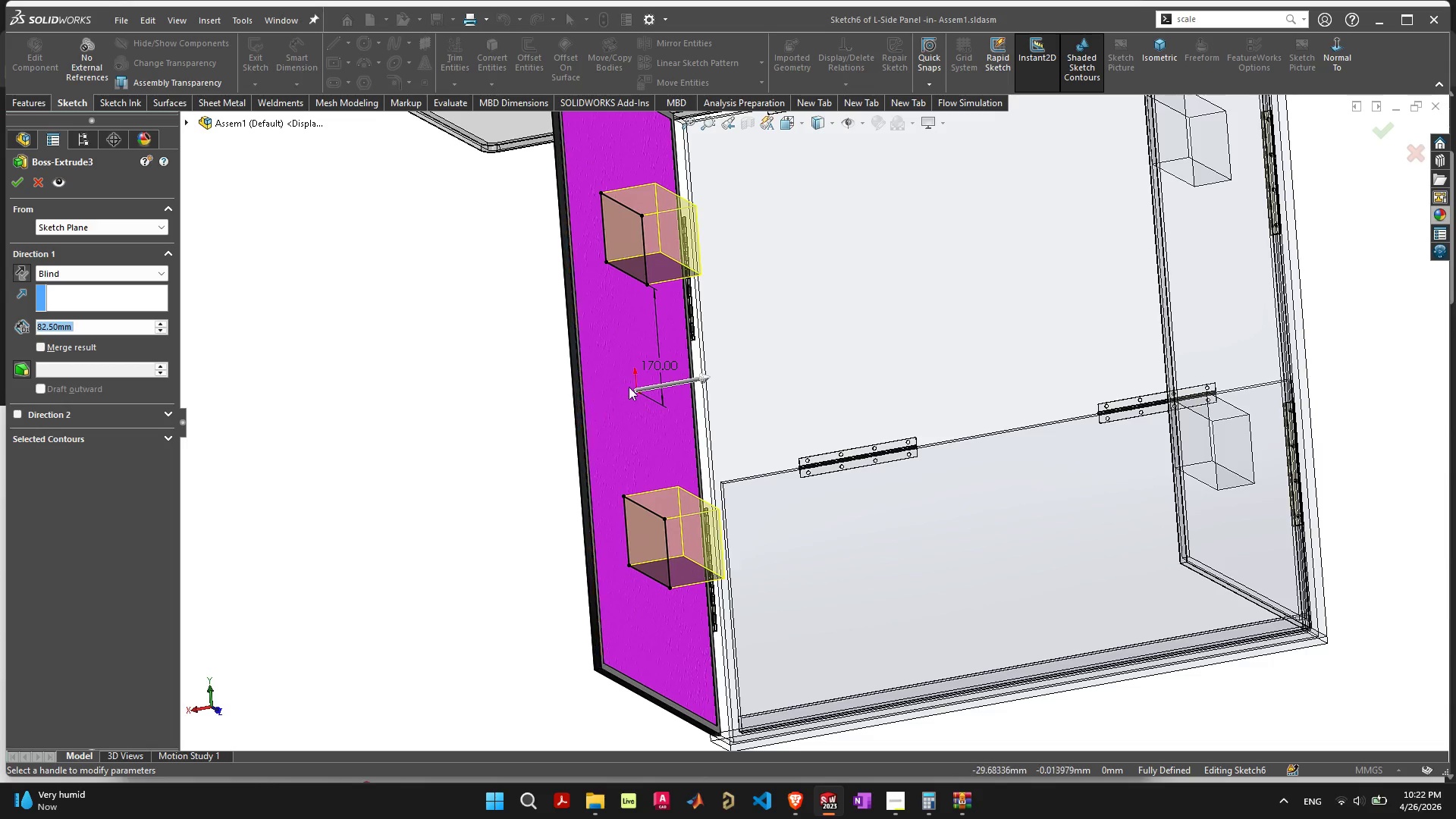 
wait(5.3)
 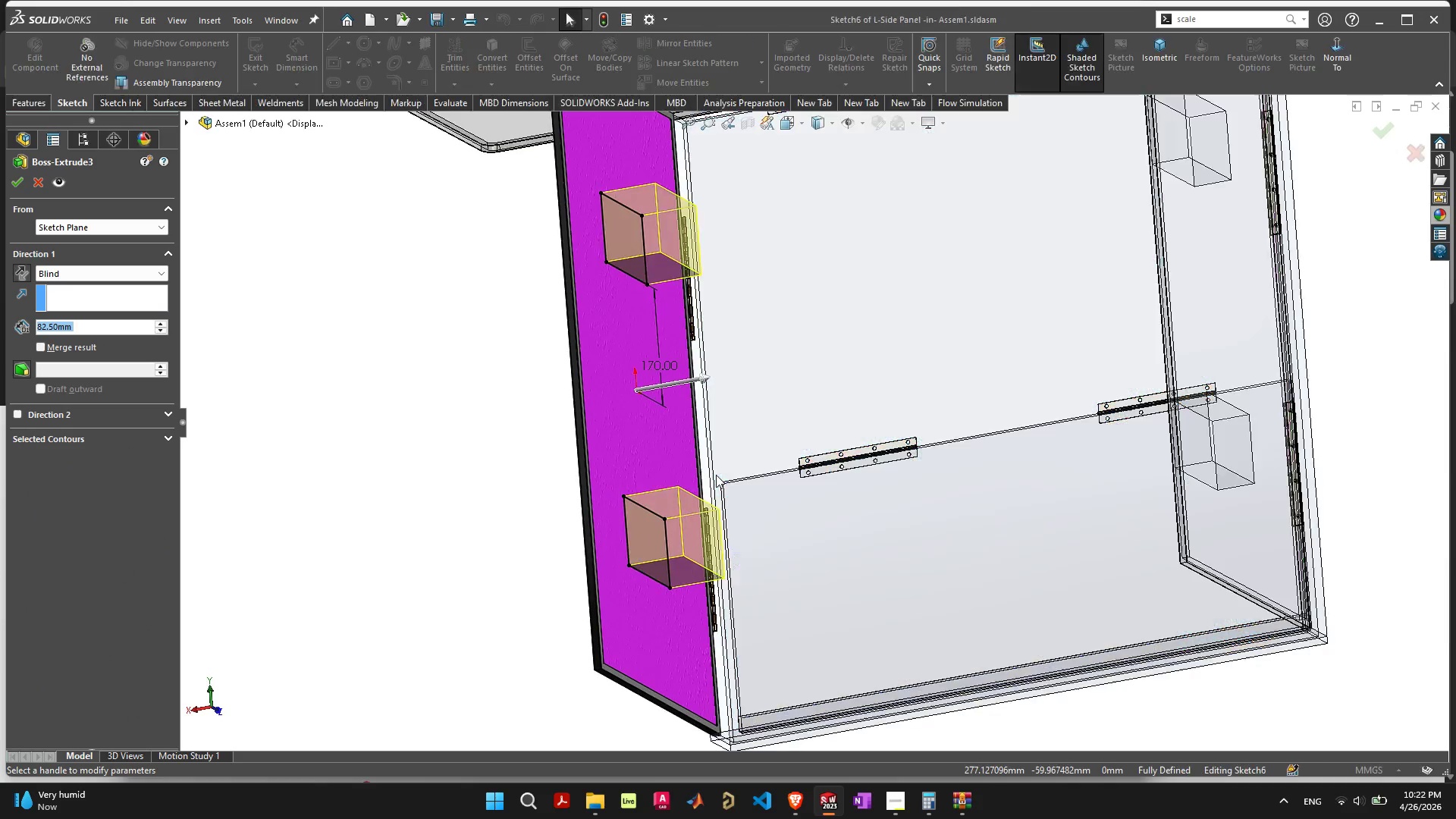 
left_click_drag(start_coordinate=[701, 379], to_coordinate=[662, 397])
 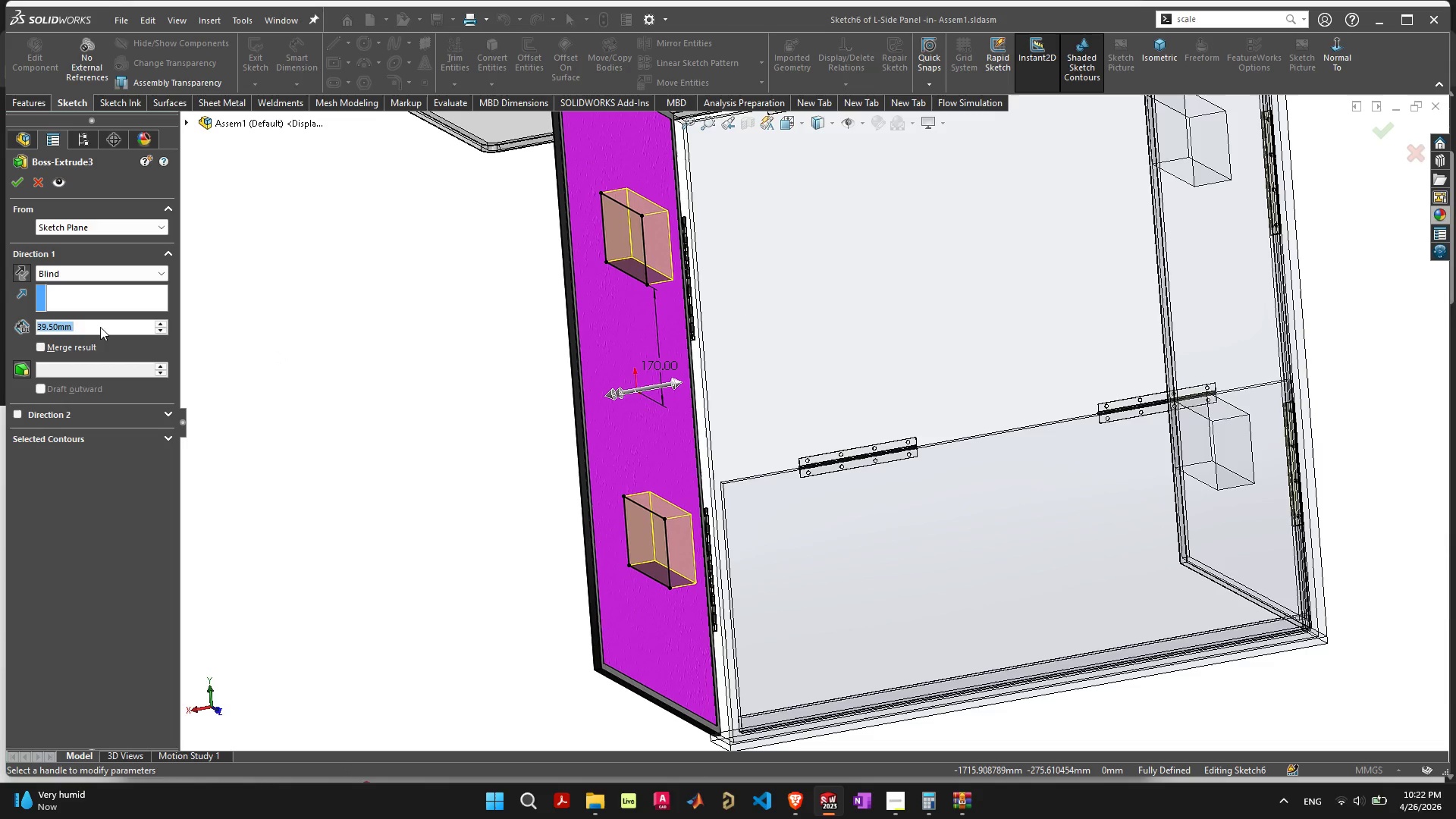 
type(40)
 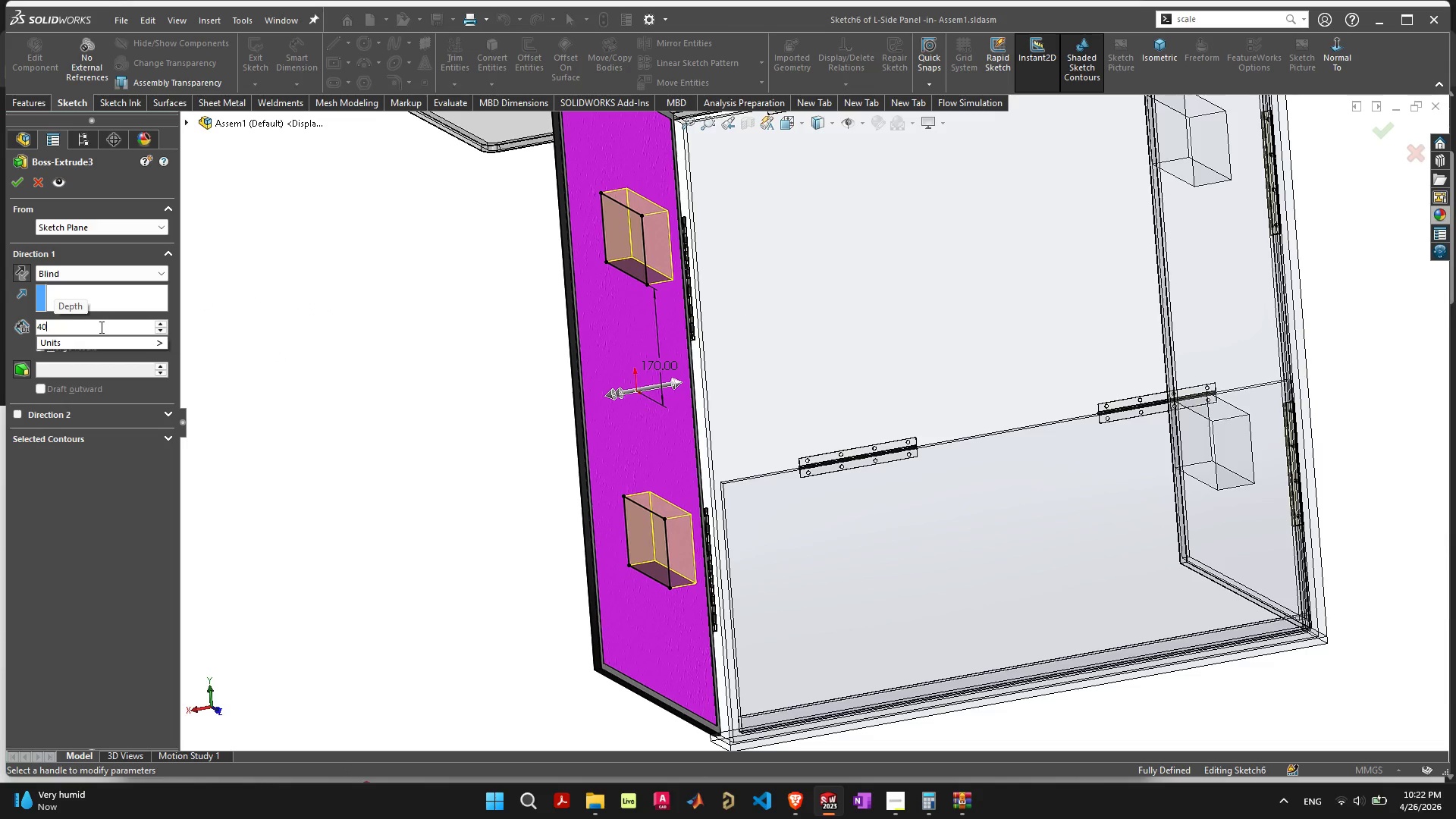 
key(Enter)
 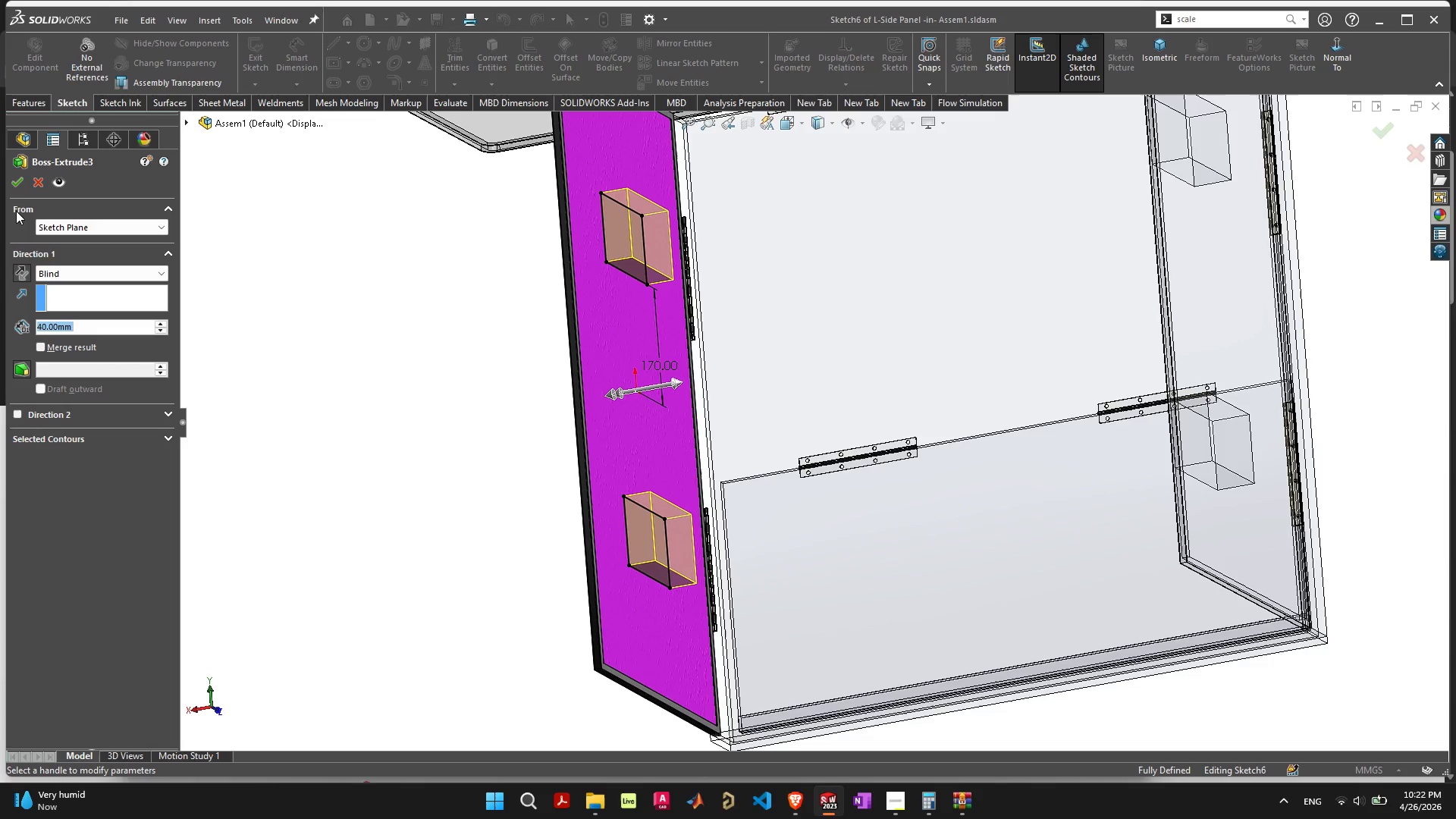 
left_click([18, 182])
 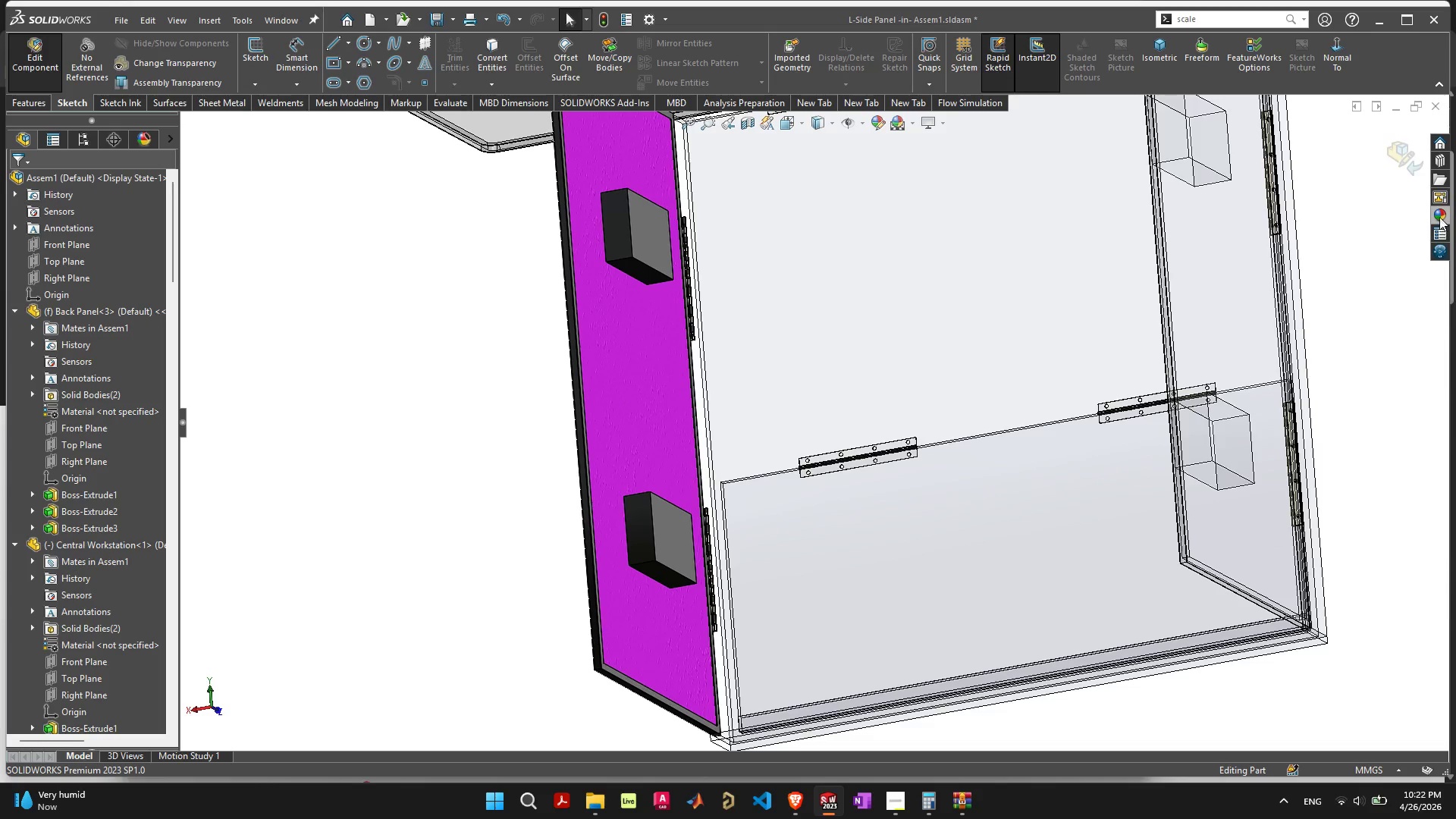 
left_click([1411, 166])
 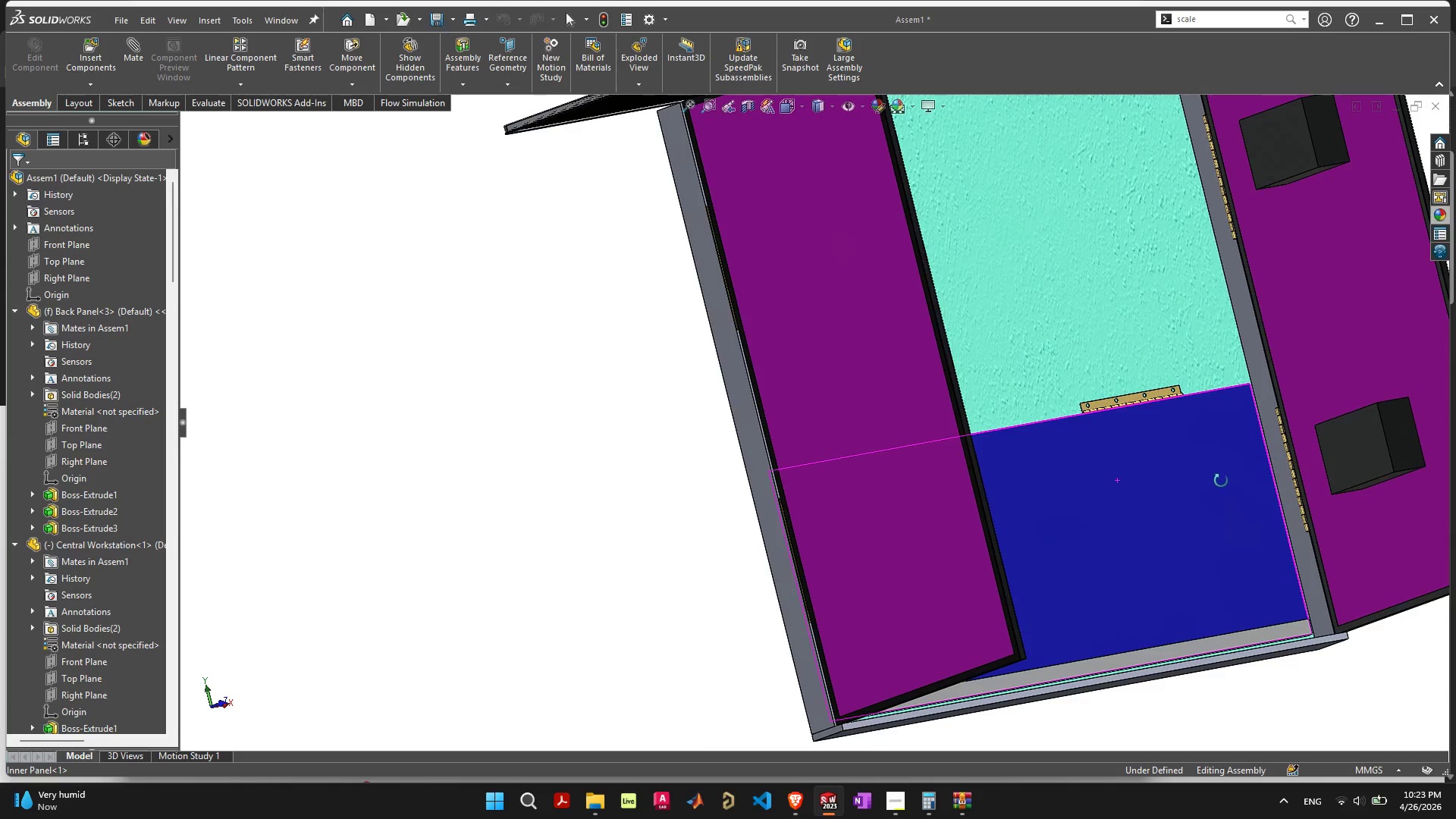 
left_click([1370, 440])
 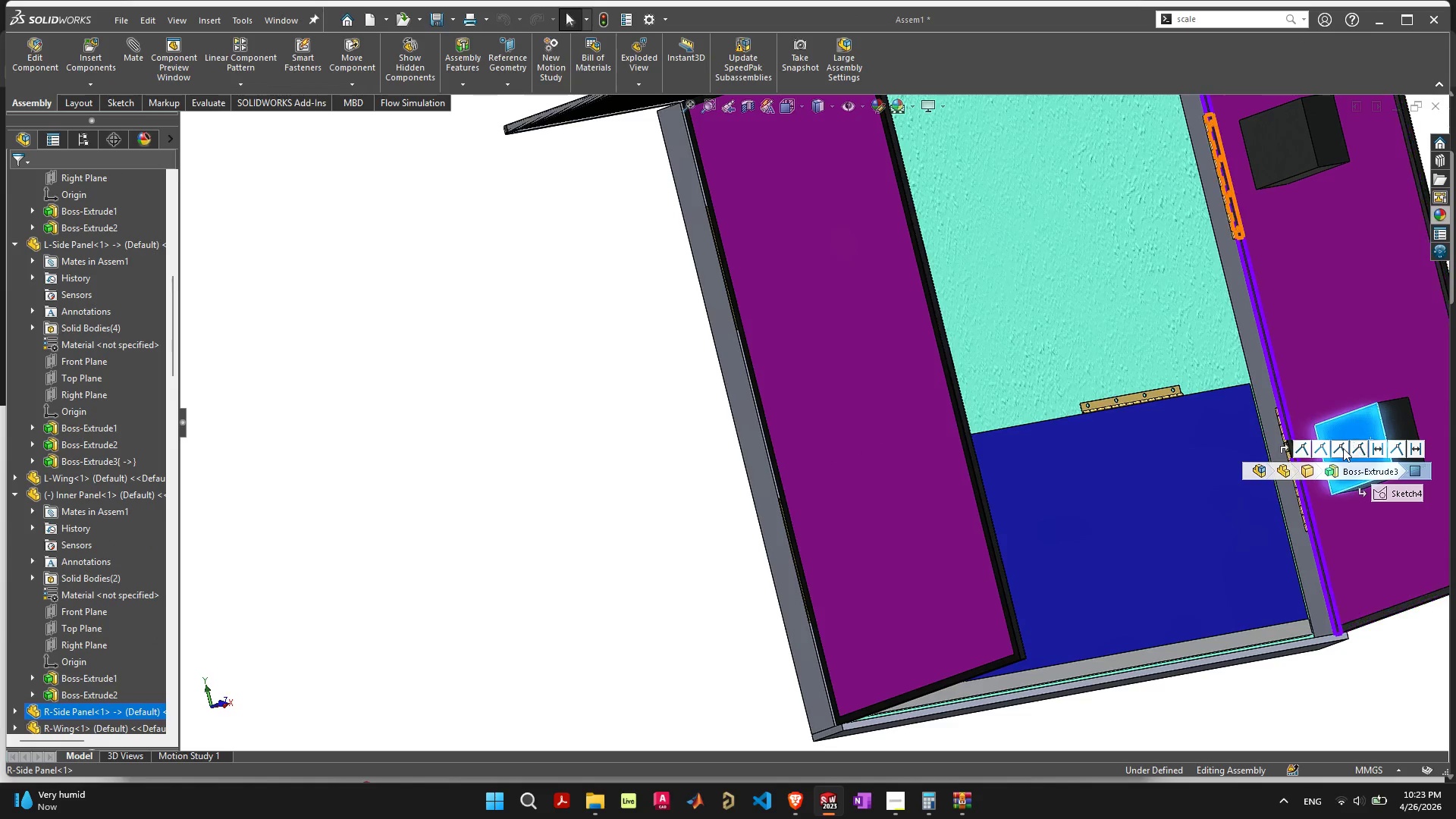 
left_click([1395, 419])
 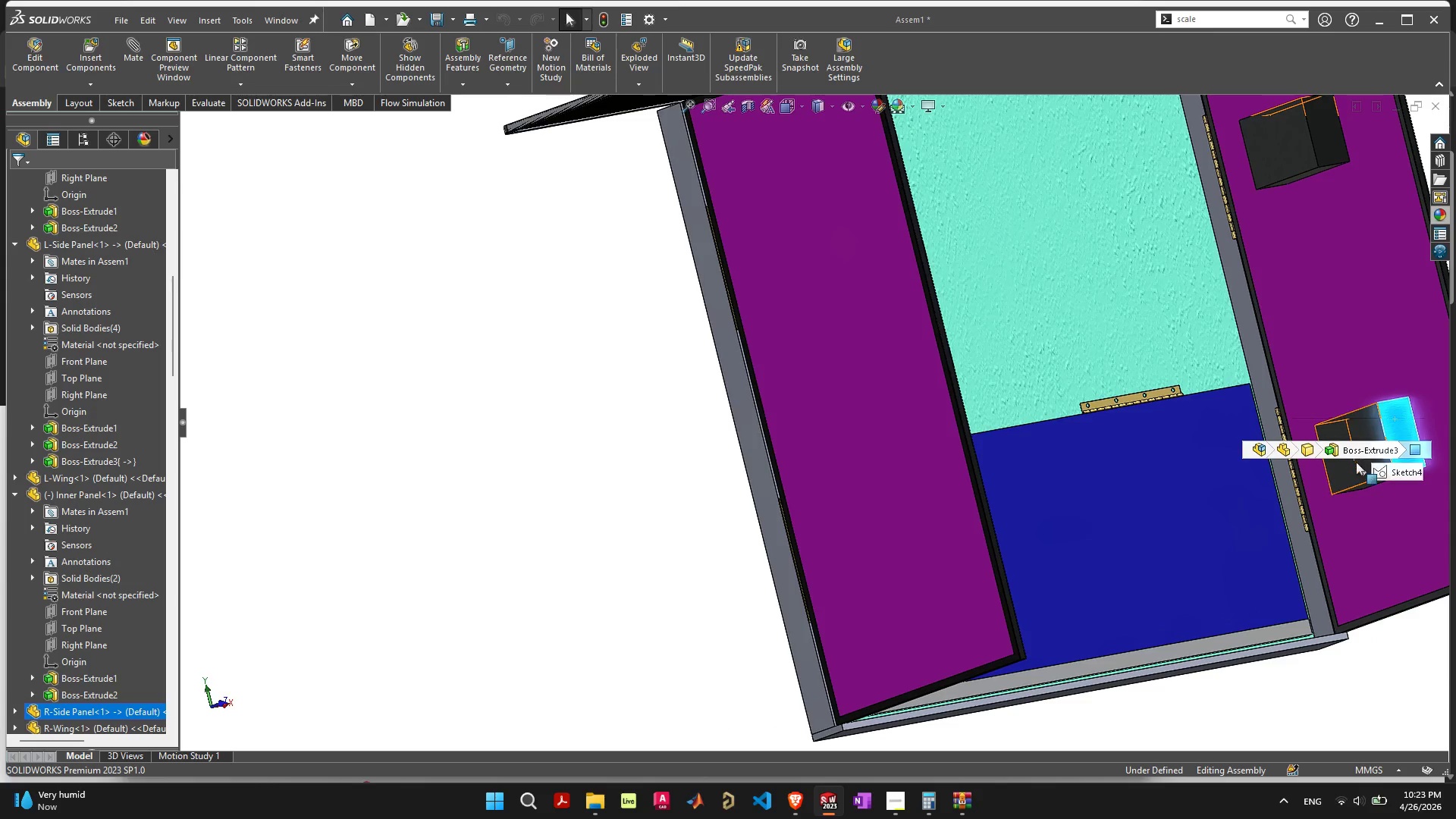 
left_click([1356, 472])
 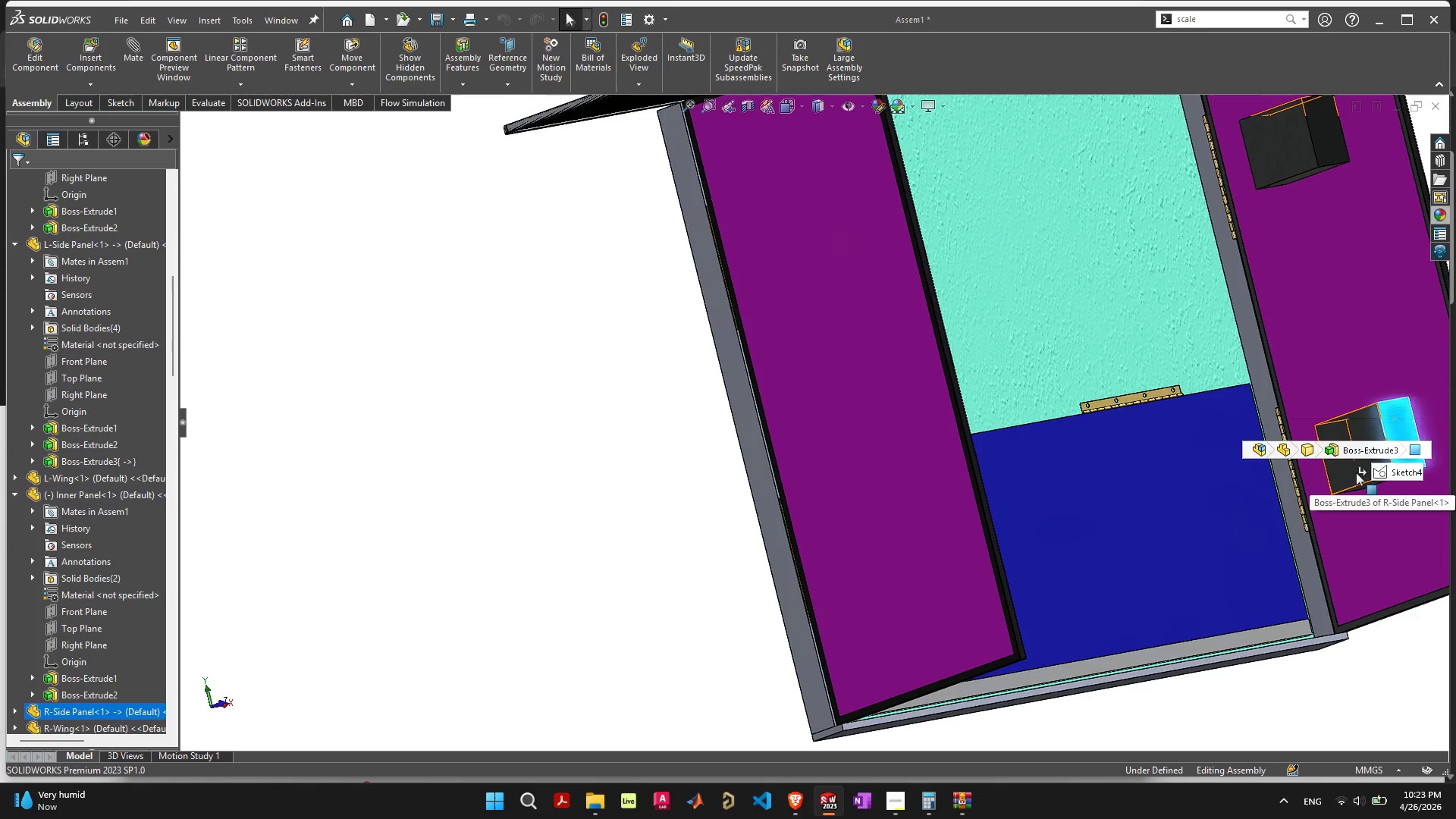 
right_click([1356, 472])
 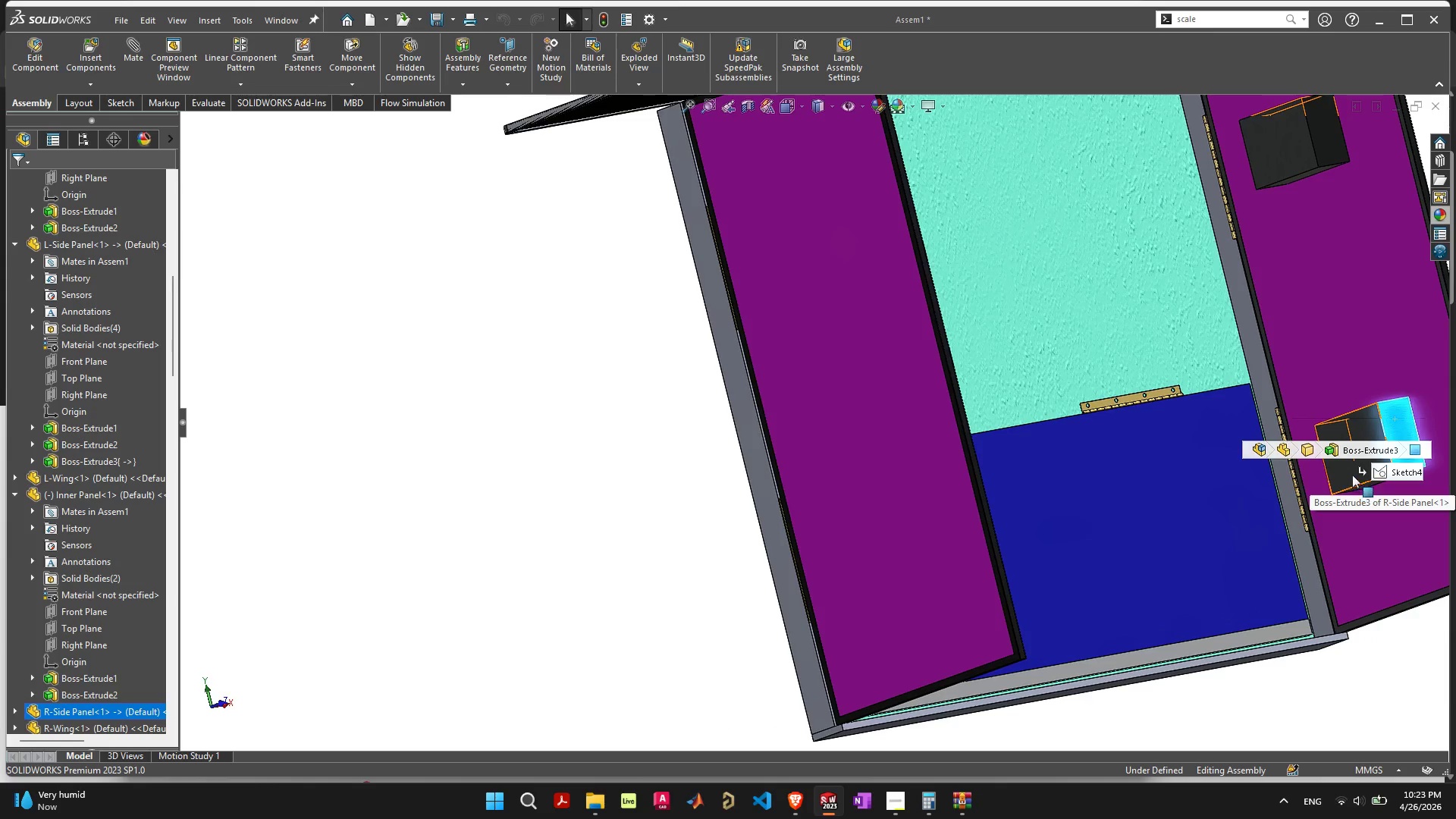 
mouse_move([1368, 412])
 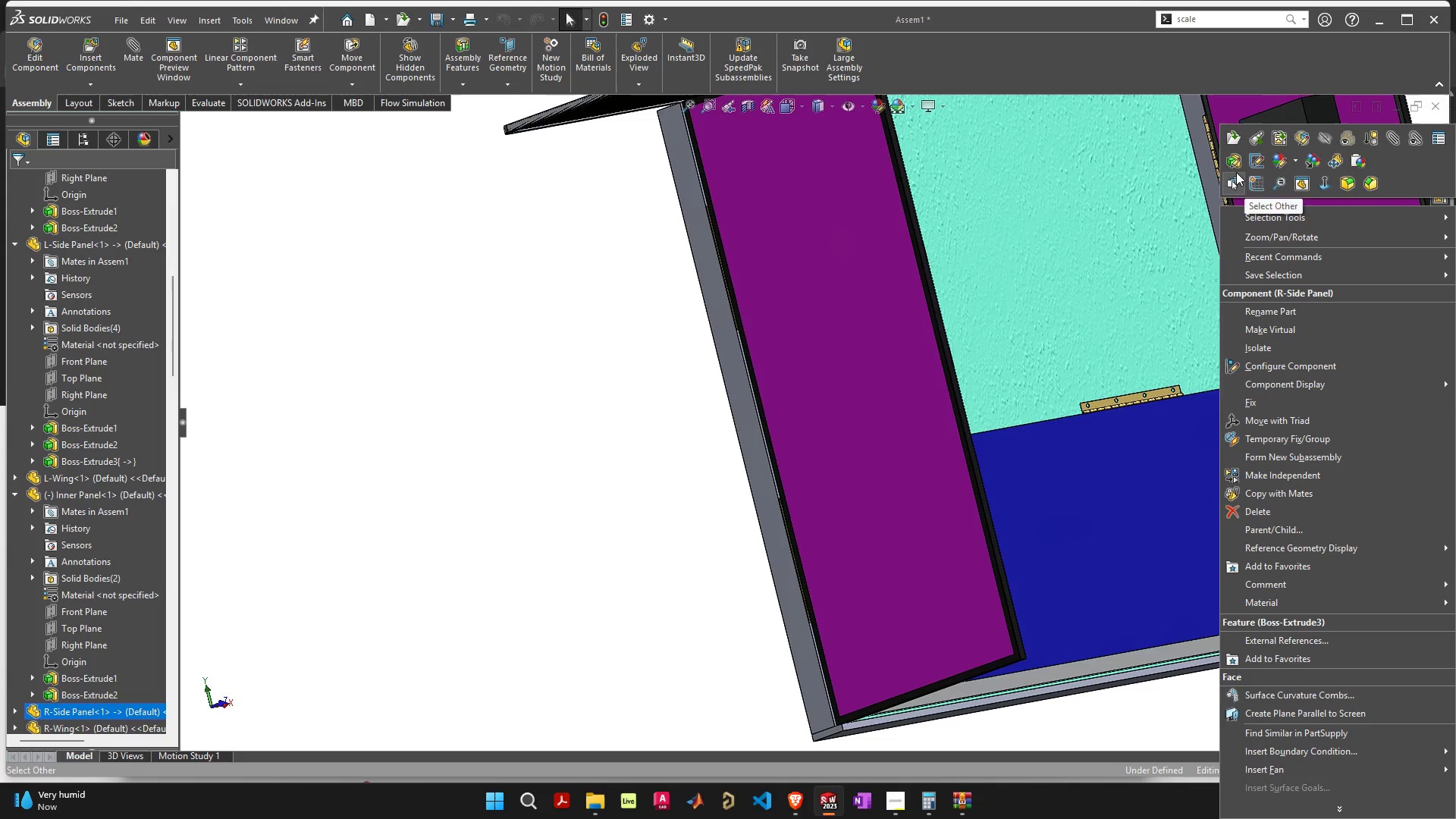 
left_click([1226, 151])
 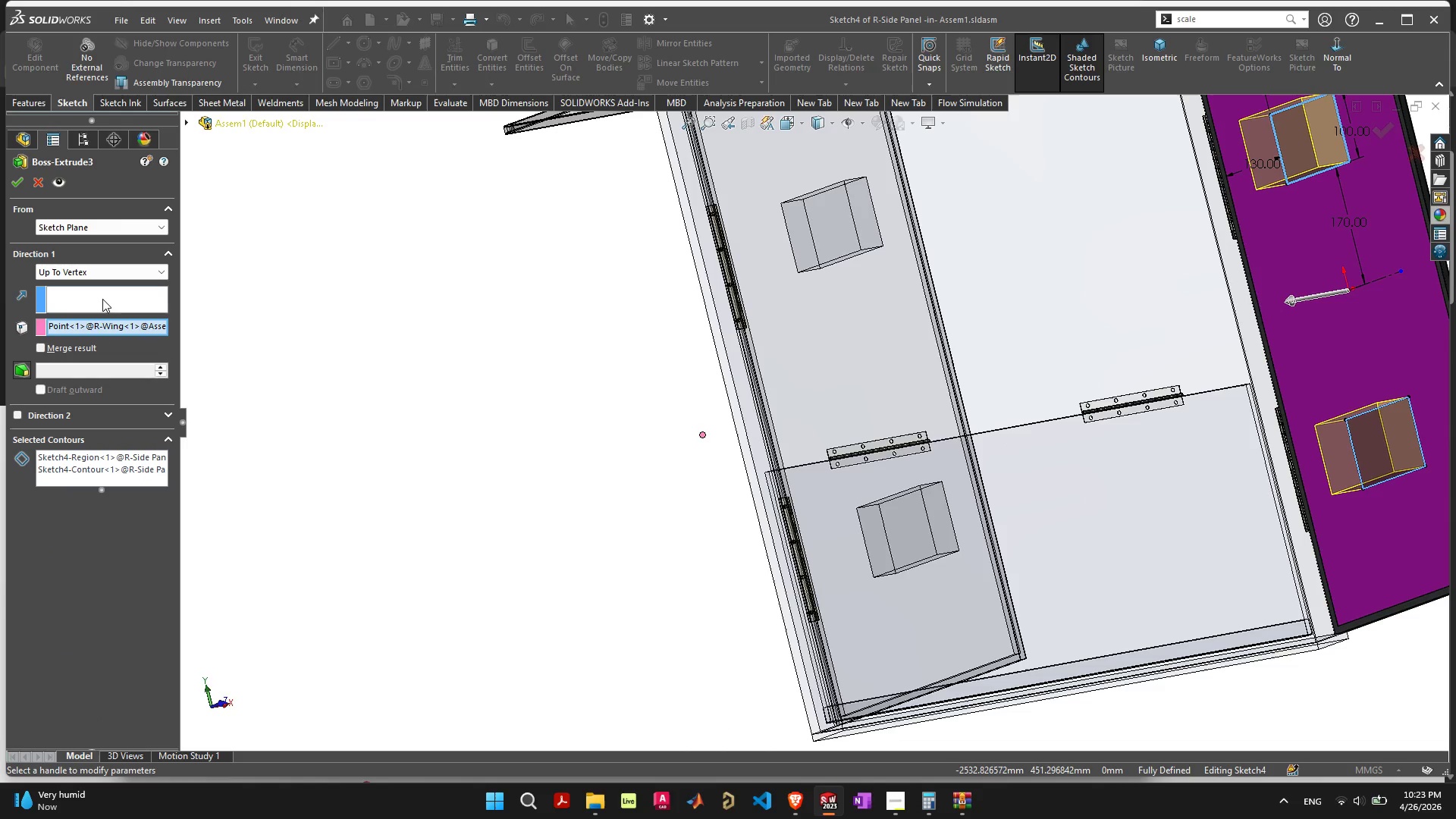 
double_click([108, 268])
 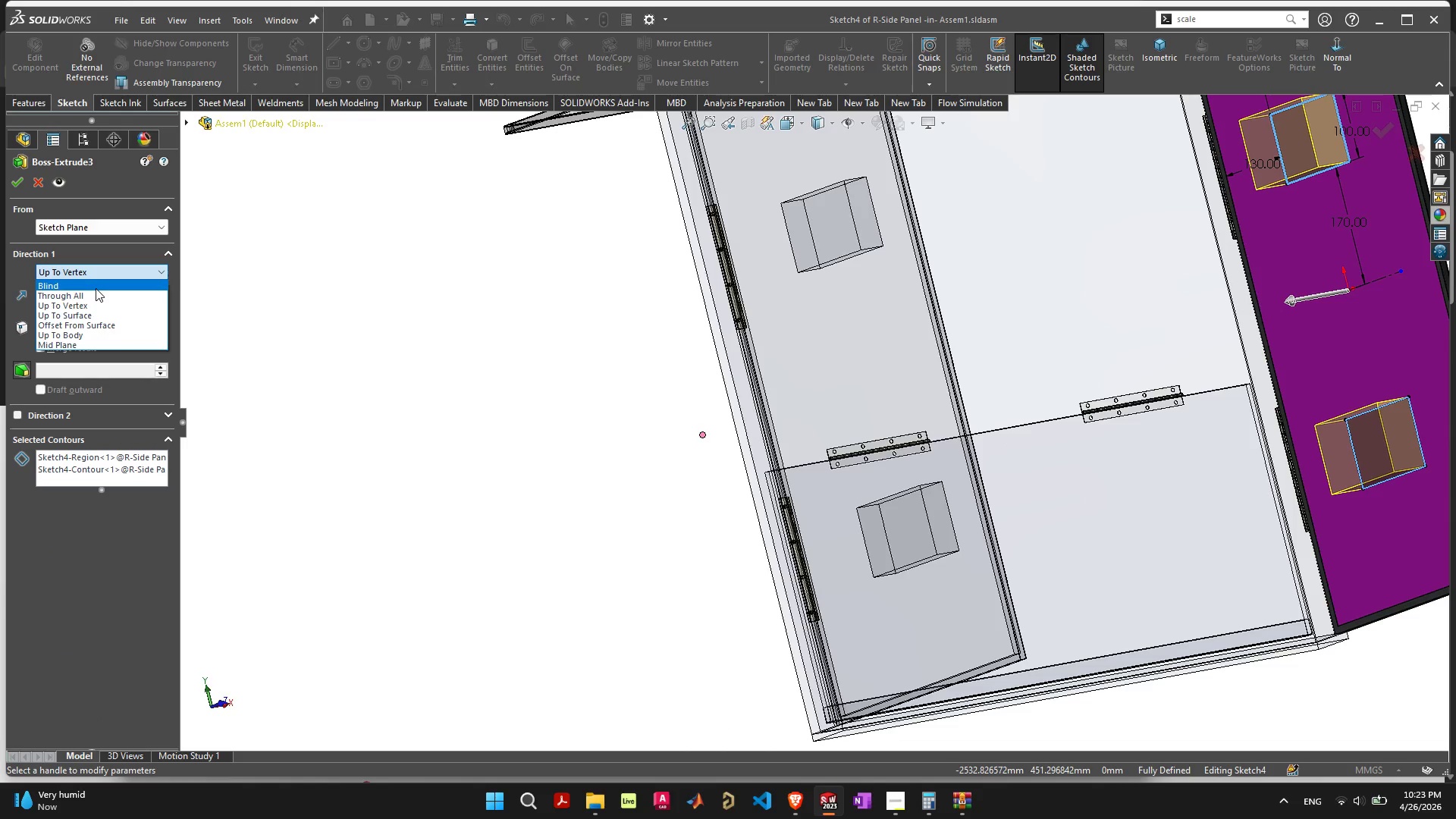 
left_click([96, 288])
 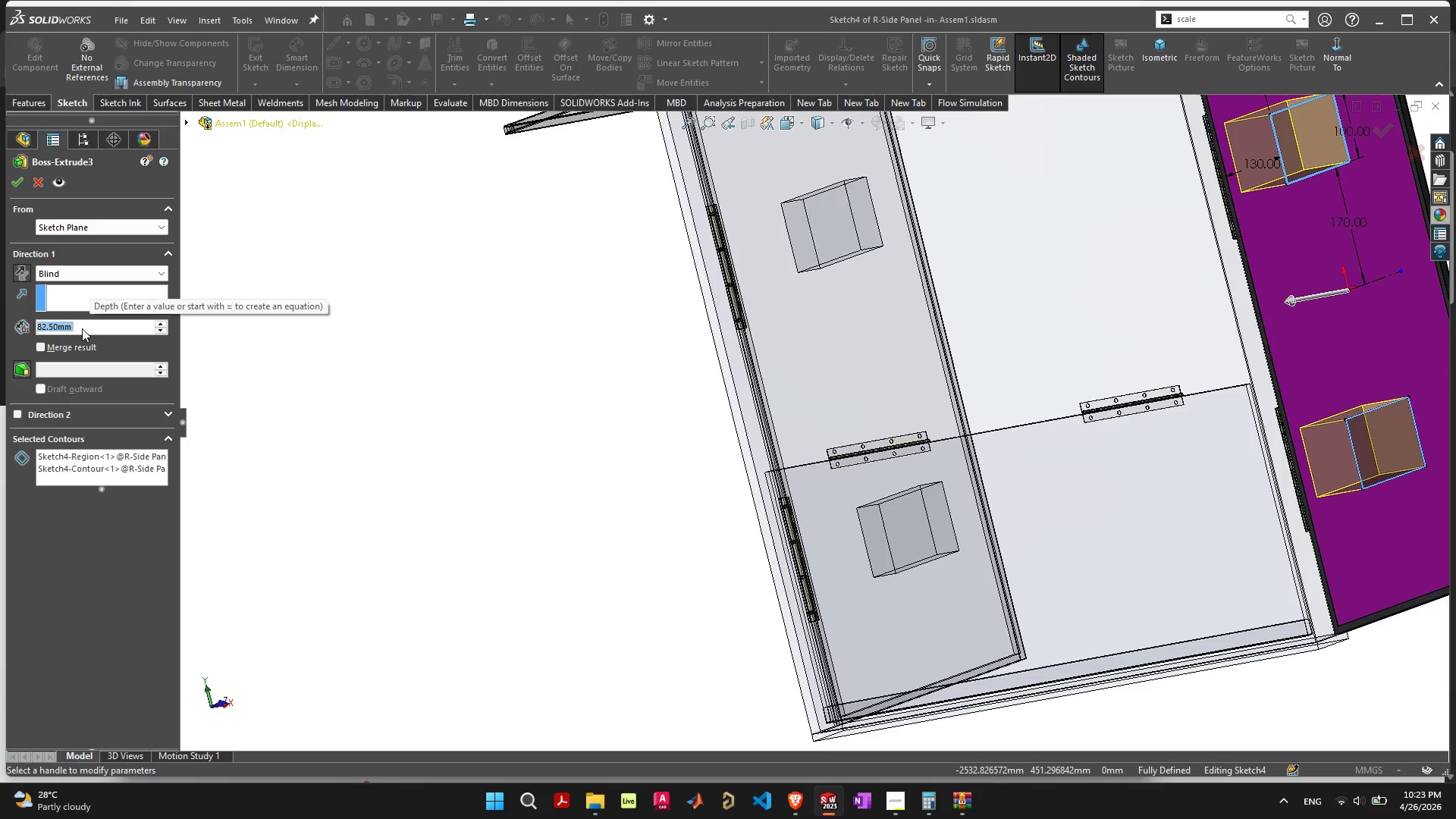 
type(40)
 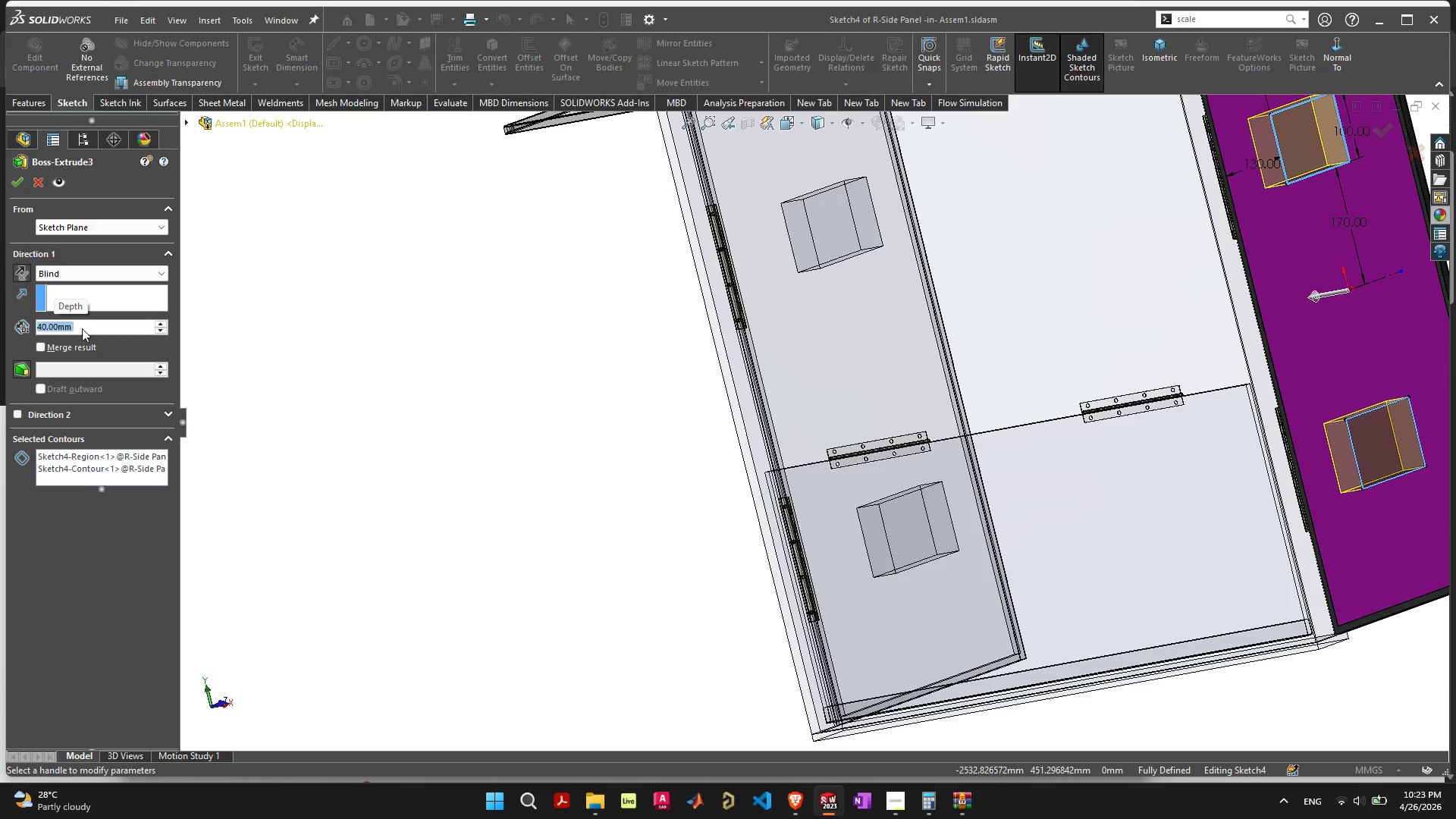 
key(Enter)
 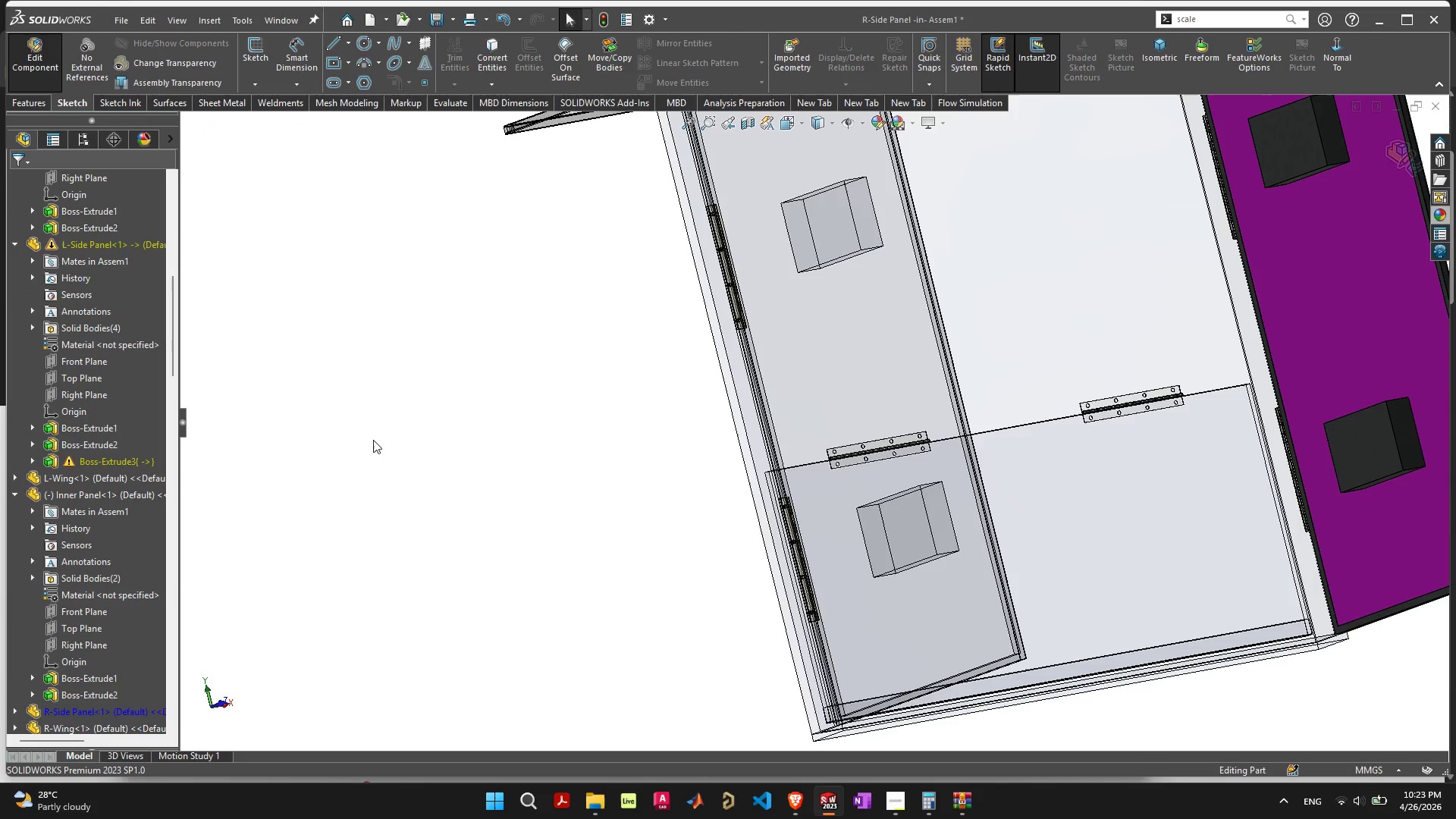 
scroll: coordinate [638, 480], scroll_direction: down, amount: 3.0
 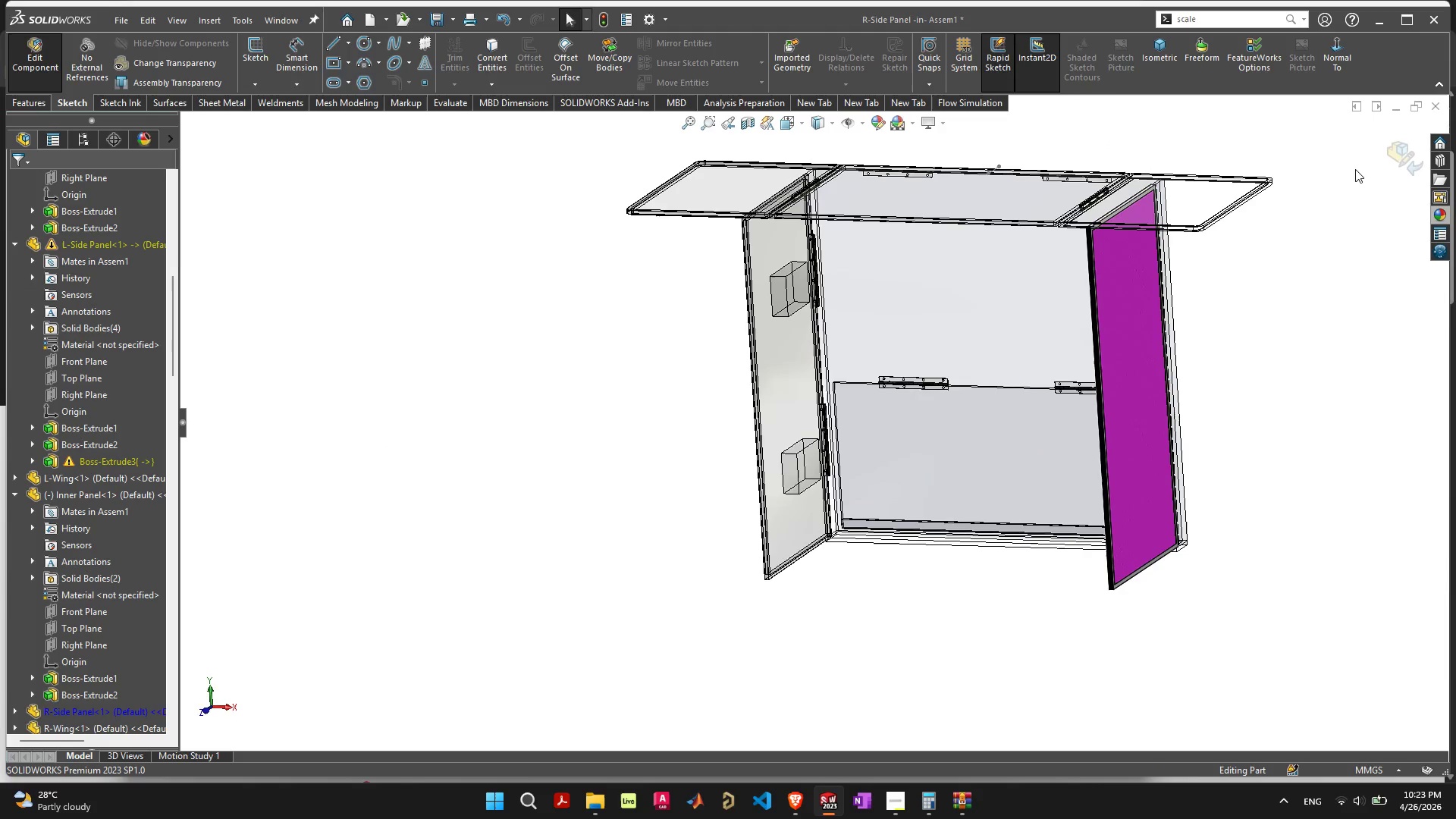 
left_click([1389, 155])
 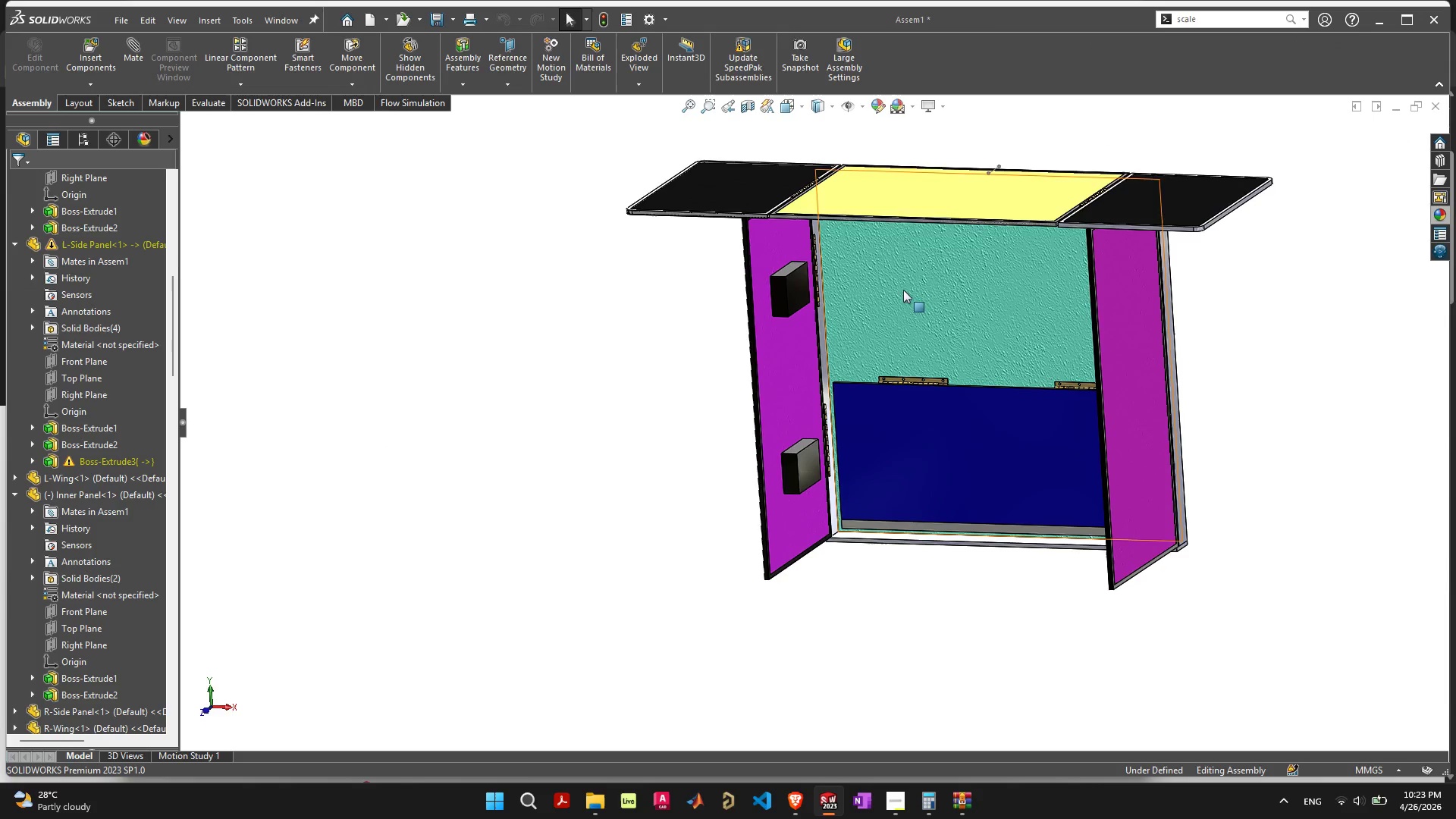 
left_click_drag(start_coordinate=[929, 184], to_coordinate=[933, 303])
 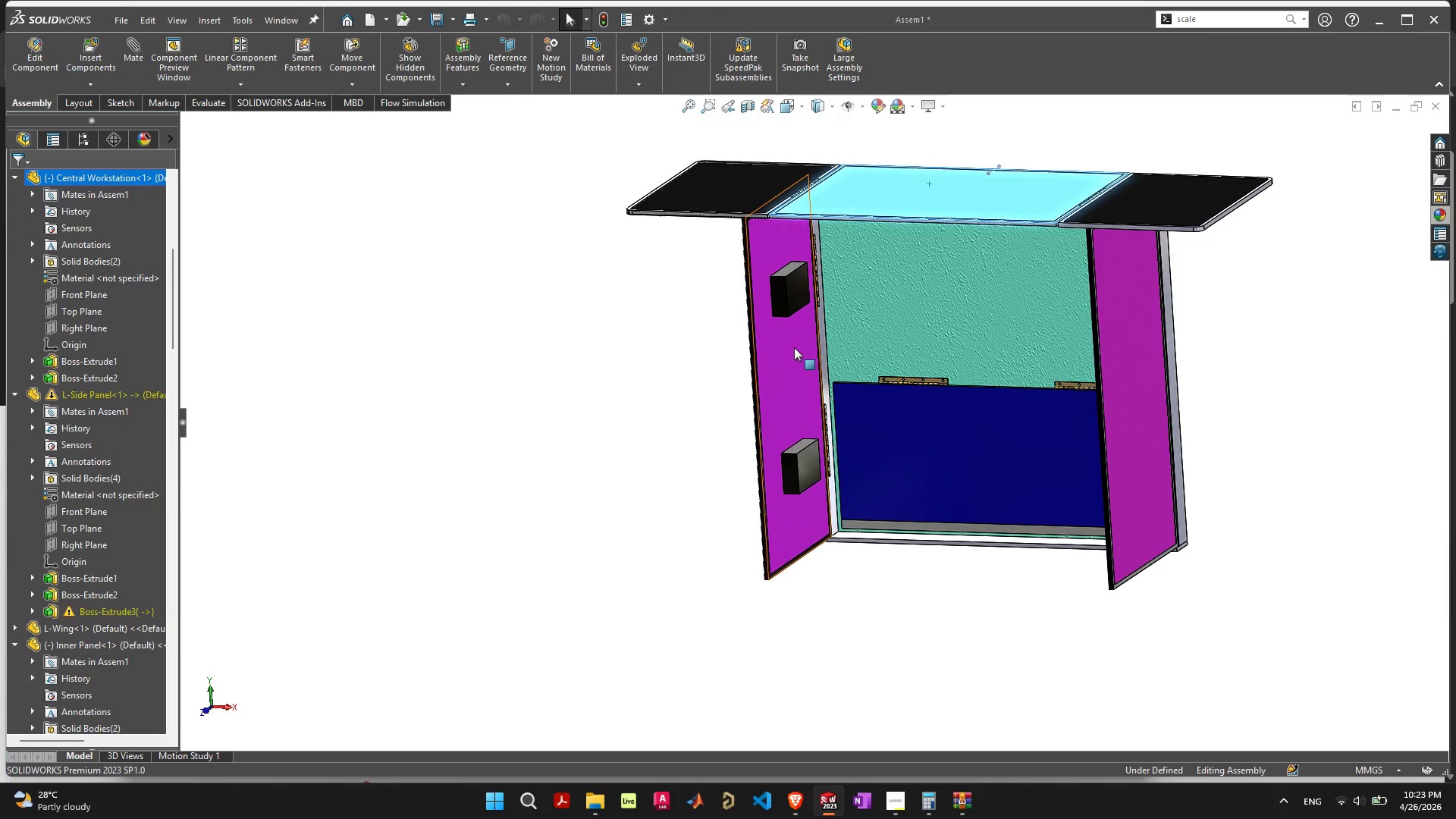 
left_click_drag(start_coordinate=[790, 348], to_coordinate=[597, 298])
 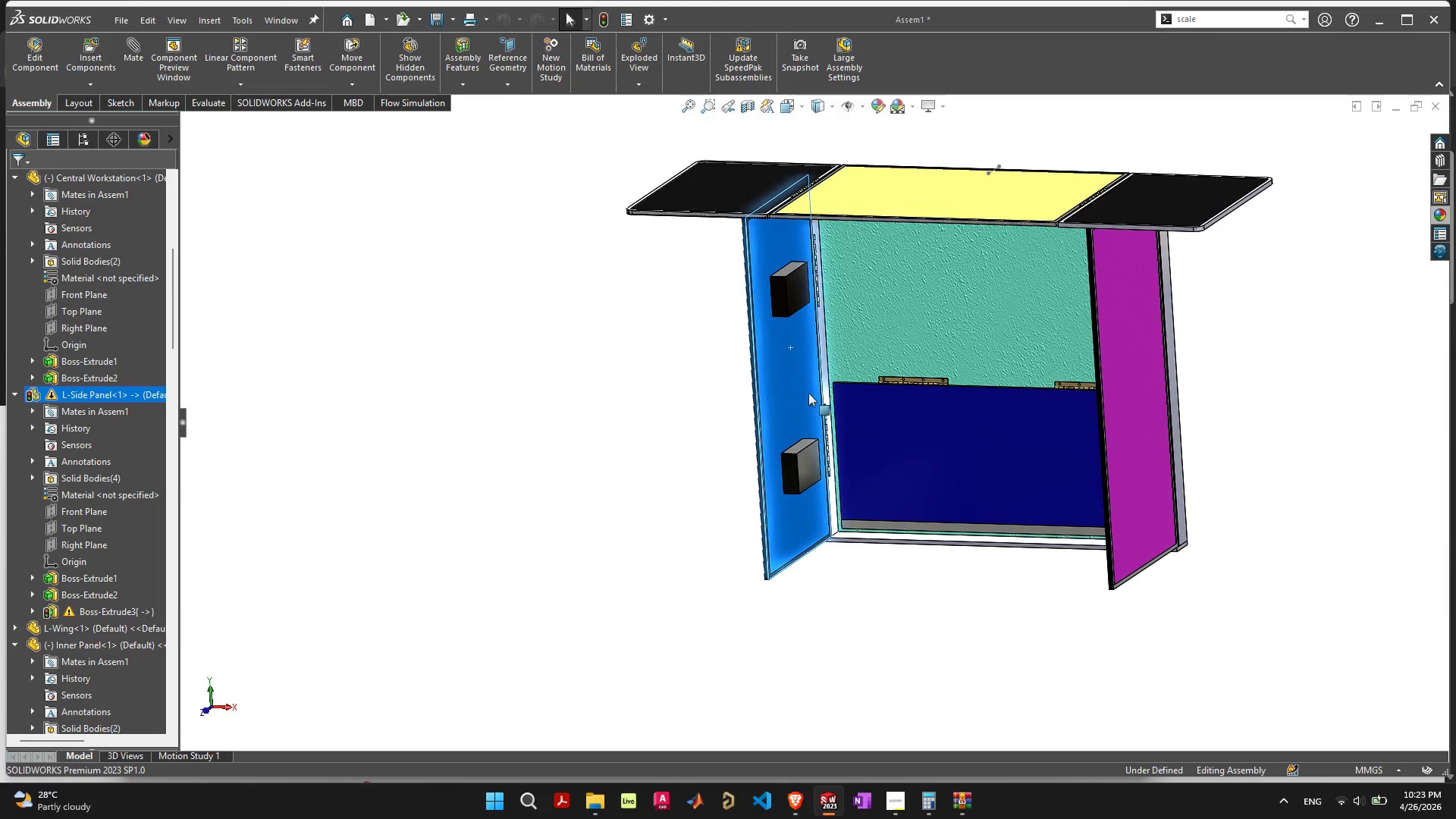 
scroll: coordinate [808, 393], scroll_direction: up, amount: 2.0
 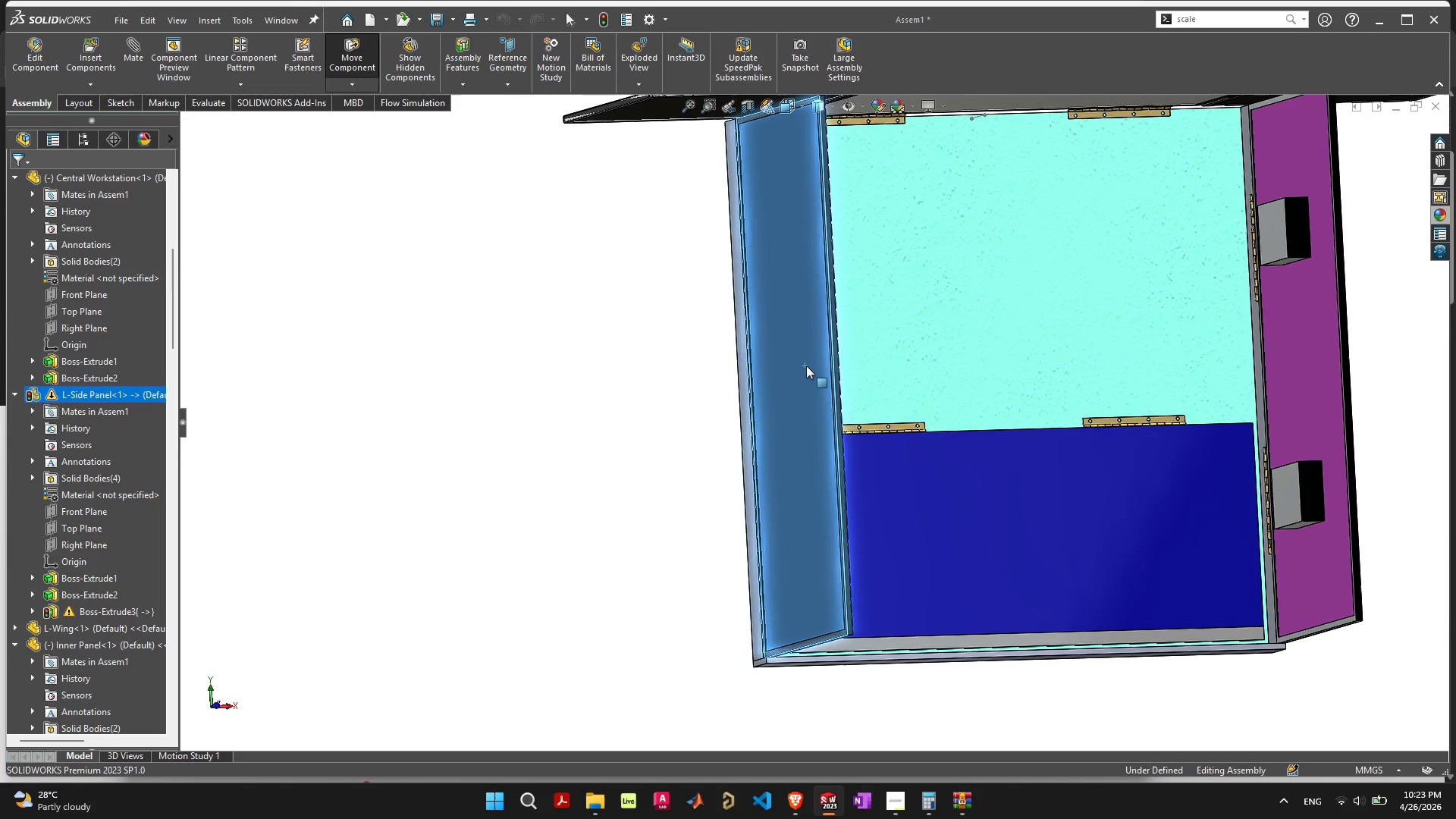 
scroll: coordinate [1049, 382], scroll_direction: down, amount: 3.0
 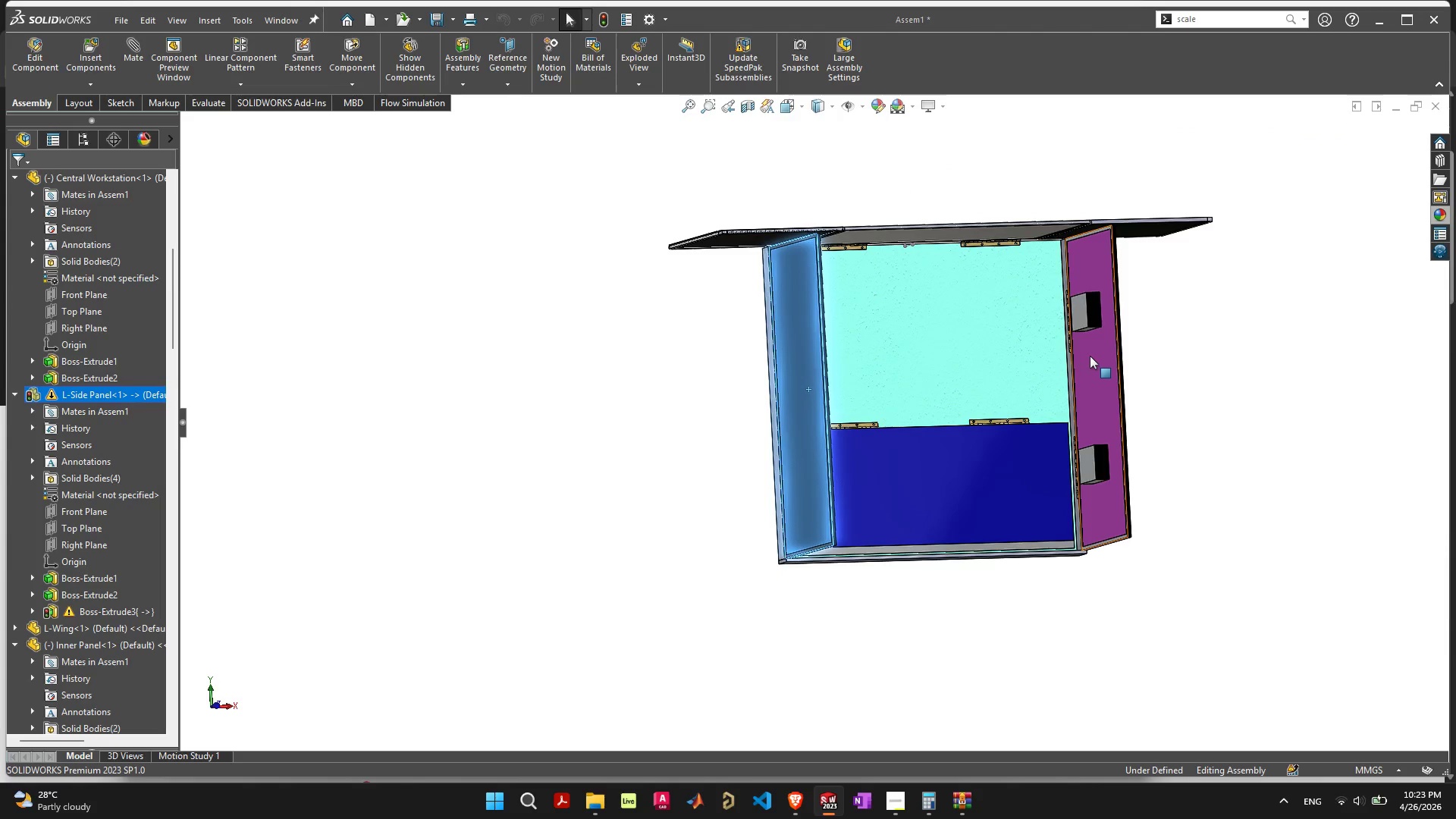 
left_click_drag(start_coordinate=[1090, 356], to_coordinate=[1104, 356])
 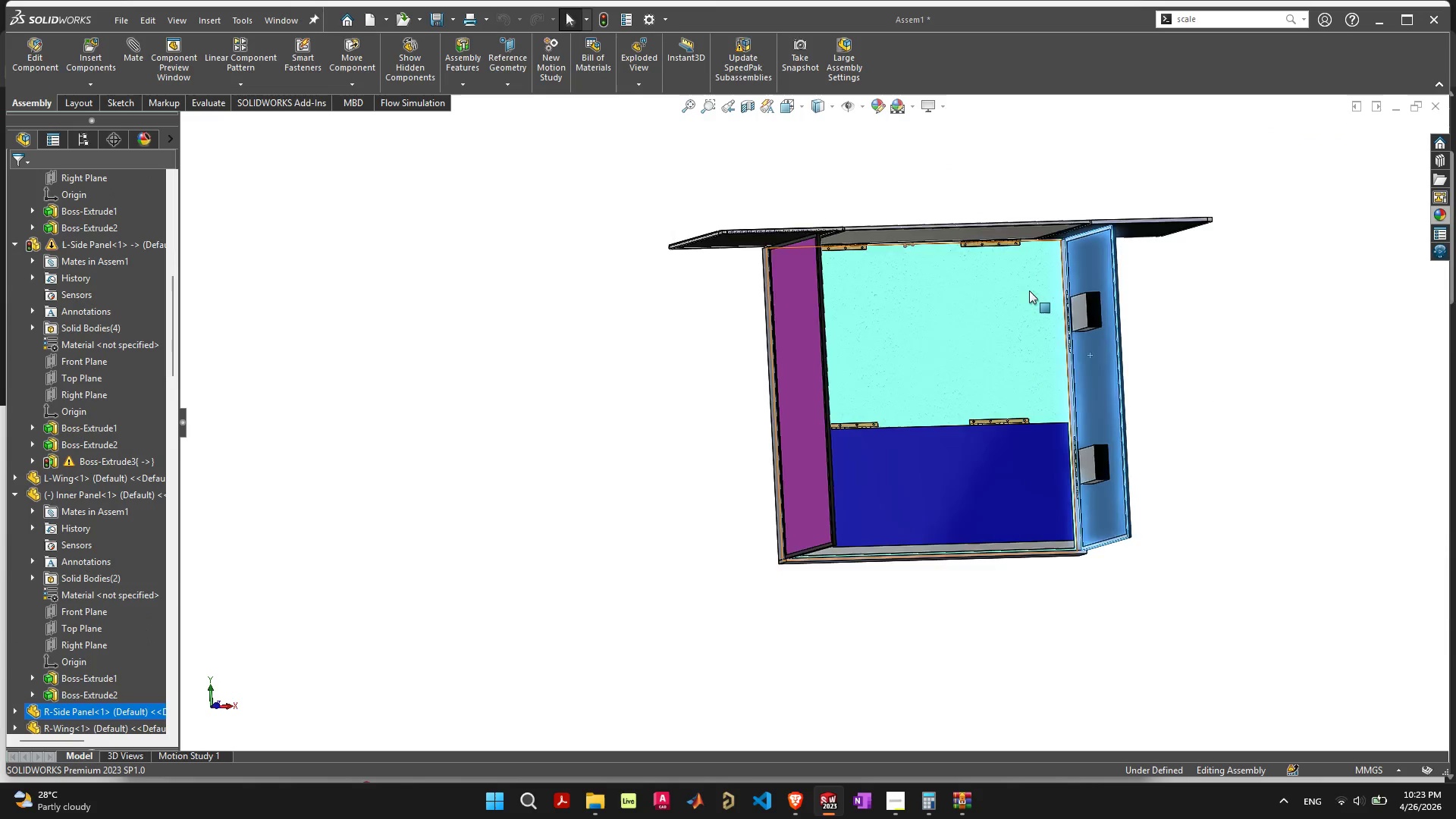 
scroll: coordinate [1024, 294], scroll_direction: down, amount: 1.0
 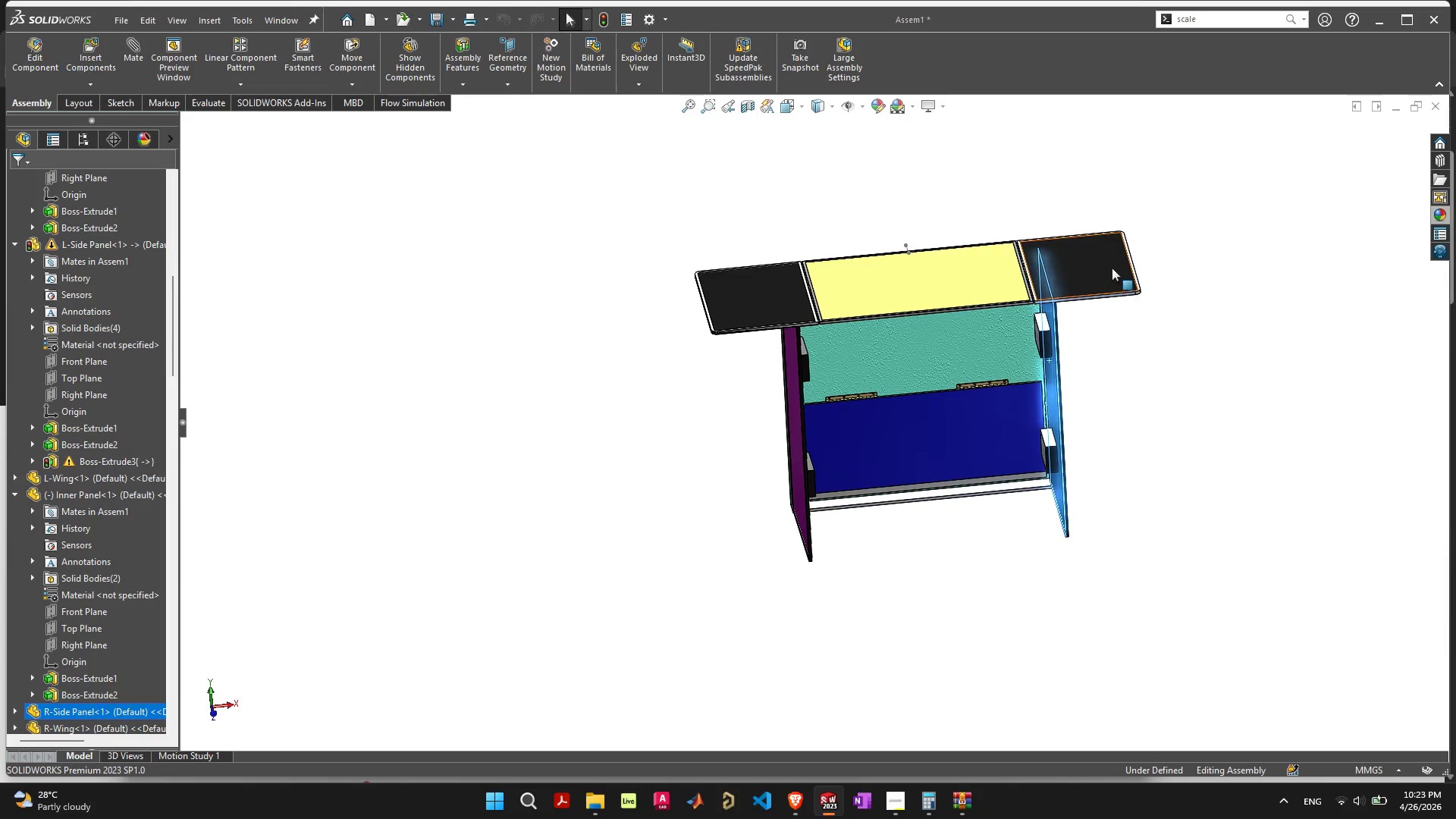 
left_click_drag(start_coordinate=[1112, 268], to_coordinate=[838, 257])
 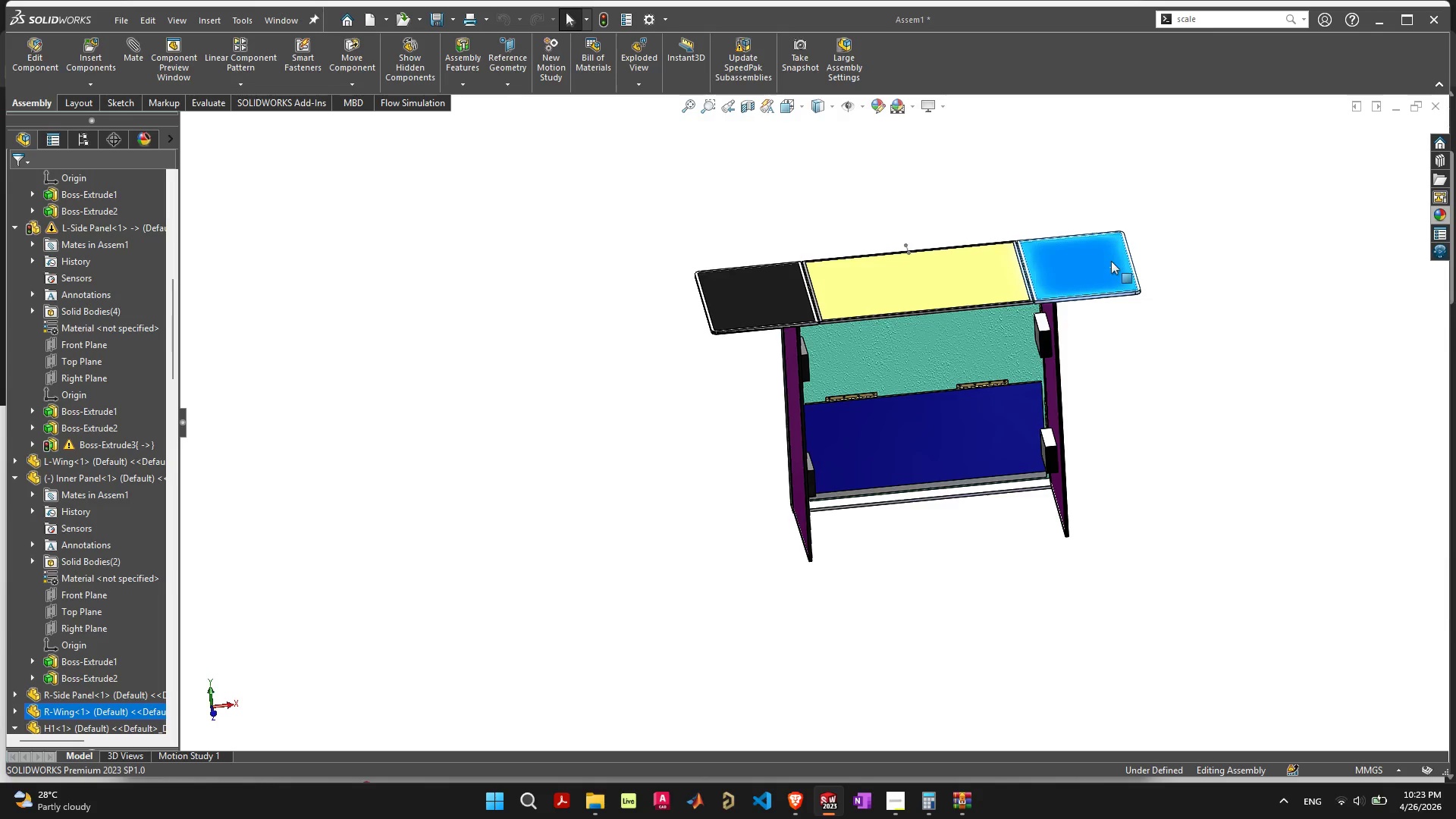 
left_click_drag(start_coordinate=[1111, 261], to_coordinate=[883, 216])
 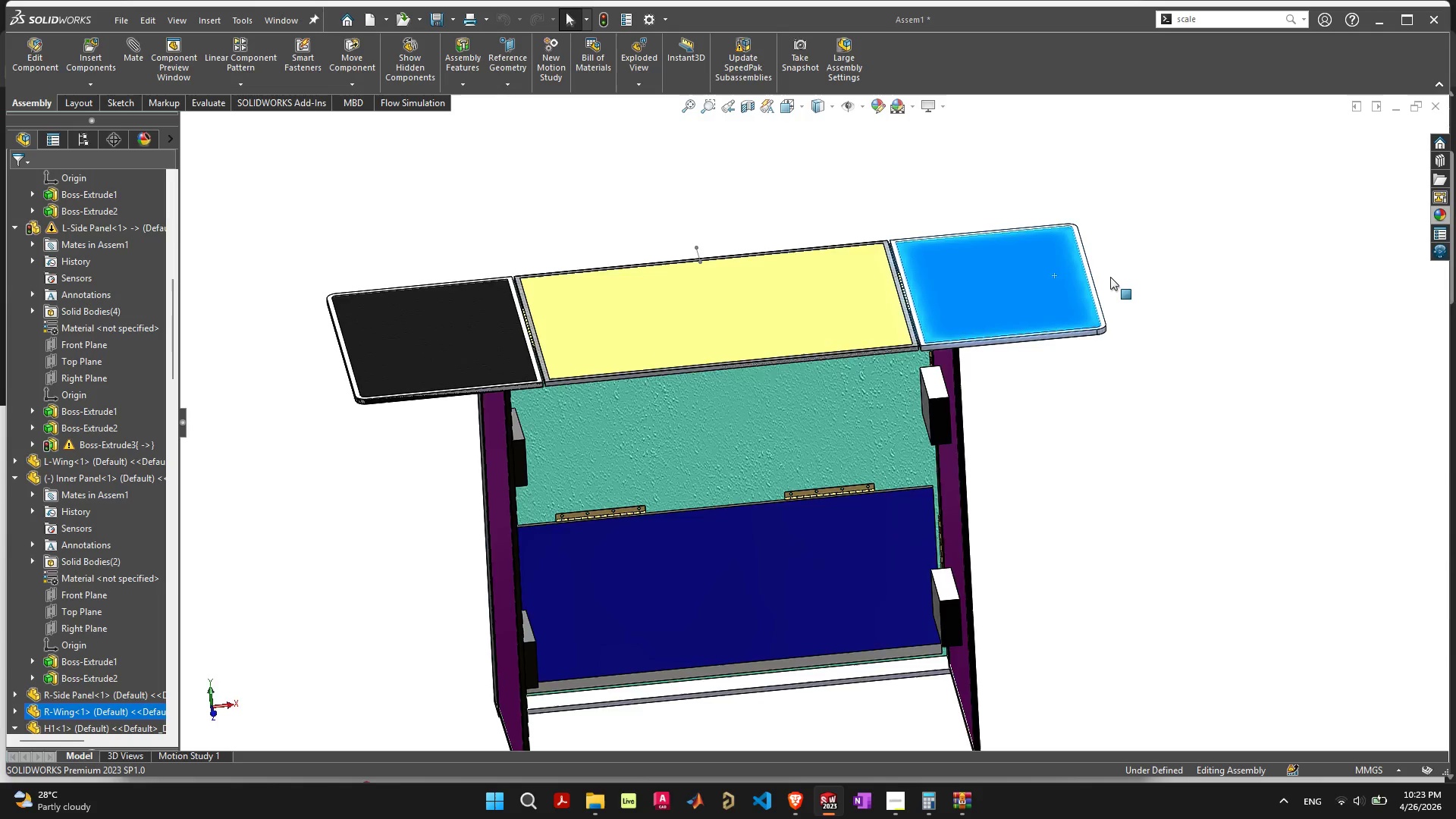 
scroll: coordinate [795, 334], scroll_direction: up, amount: 10.0
 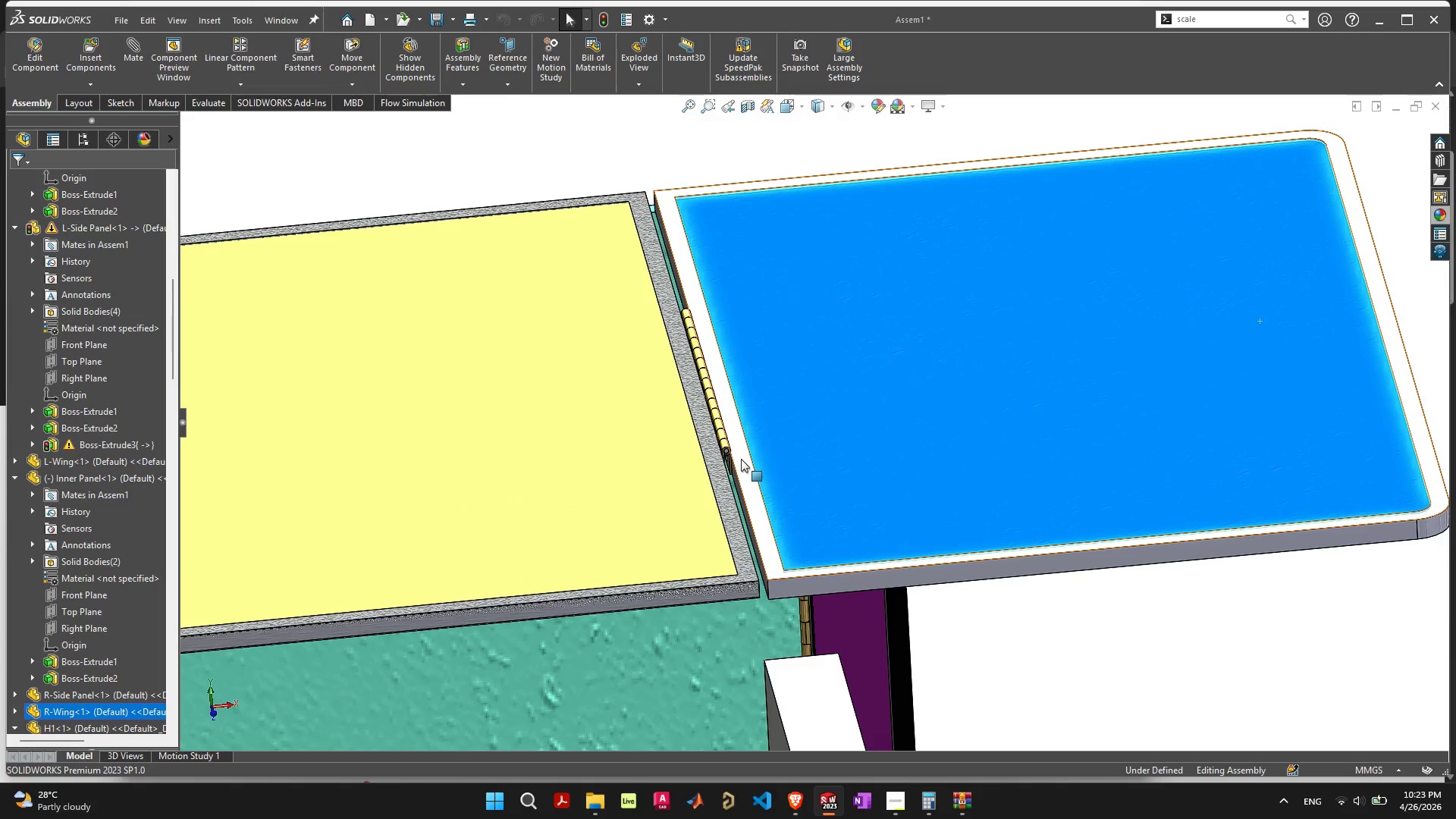 
left_click_drag(start_coordinate=[742, 459], to_coordinate=[673, 338])
 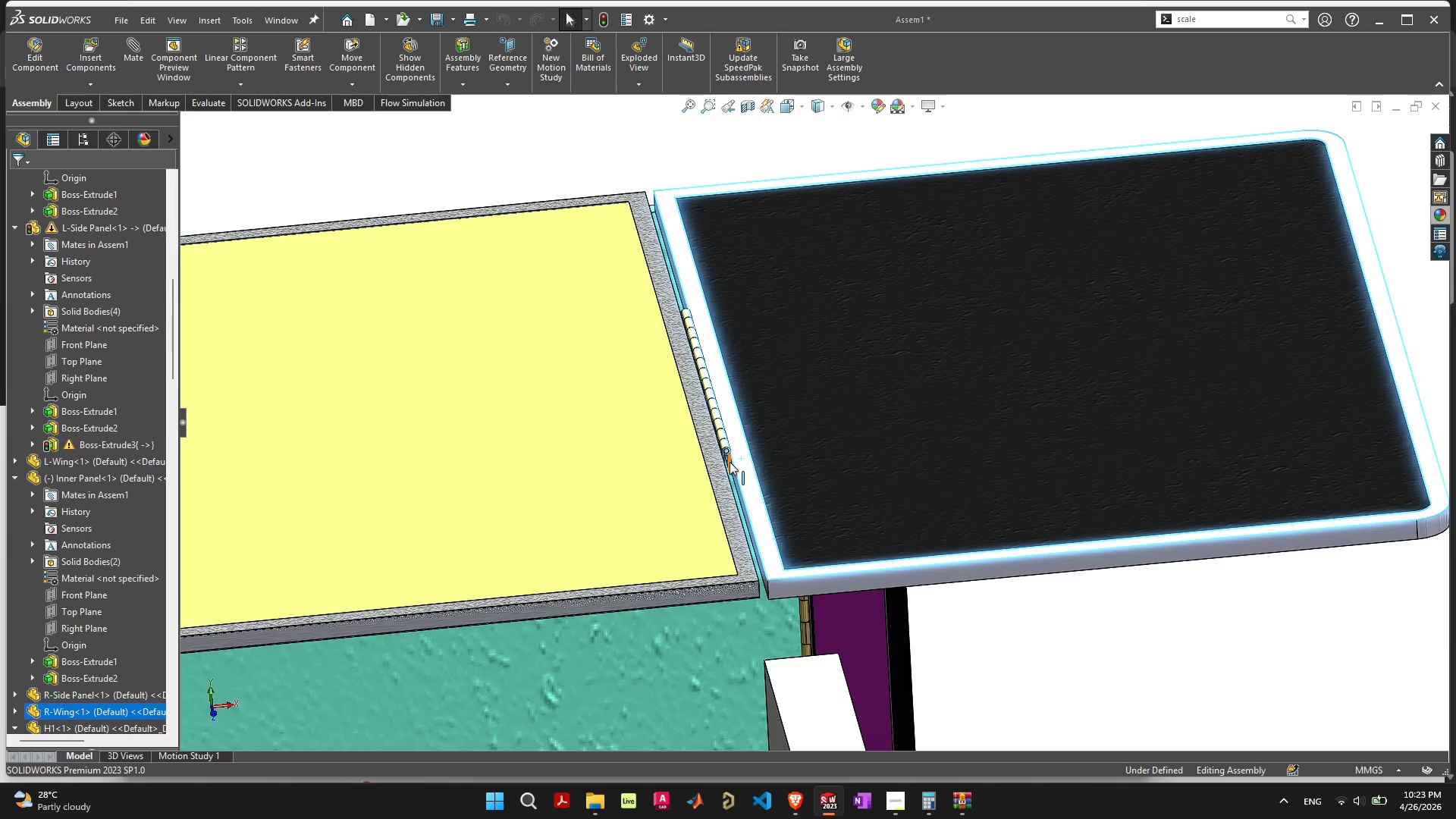 
left_click_drag(start_coordinate=[730, 462], to_coordinate=[410, 422])
 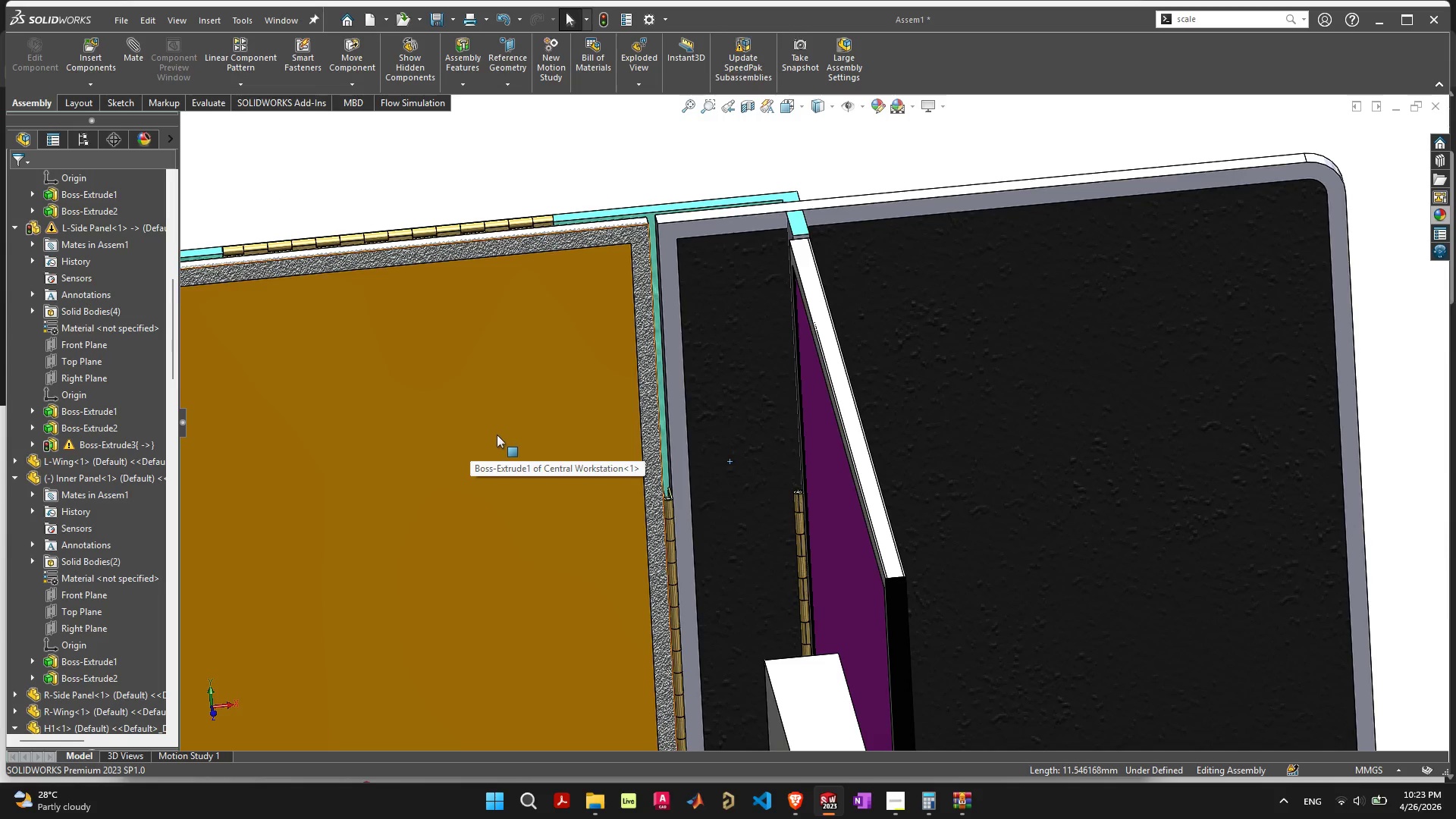 
scroll: coordinate [902, 425], scroll_direction: up, amount: 4.0
 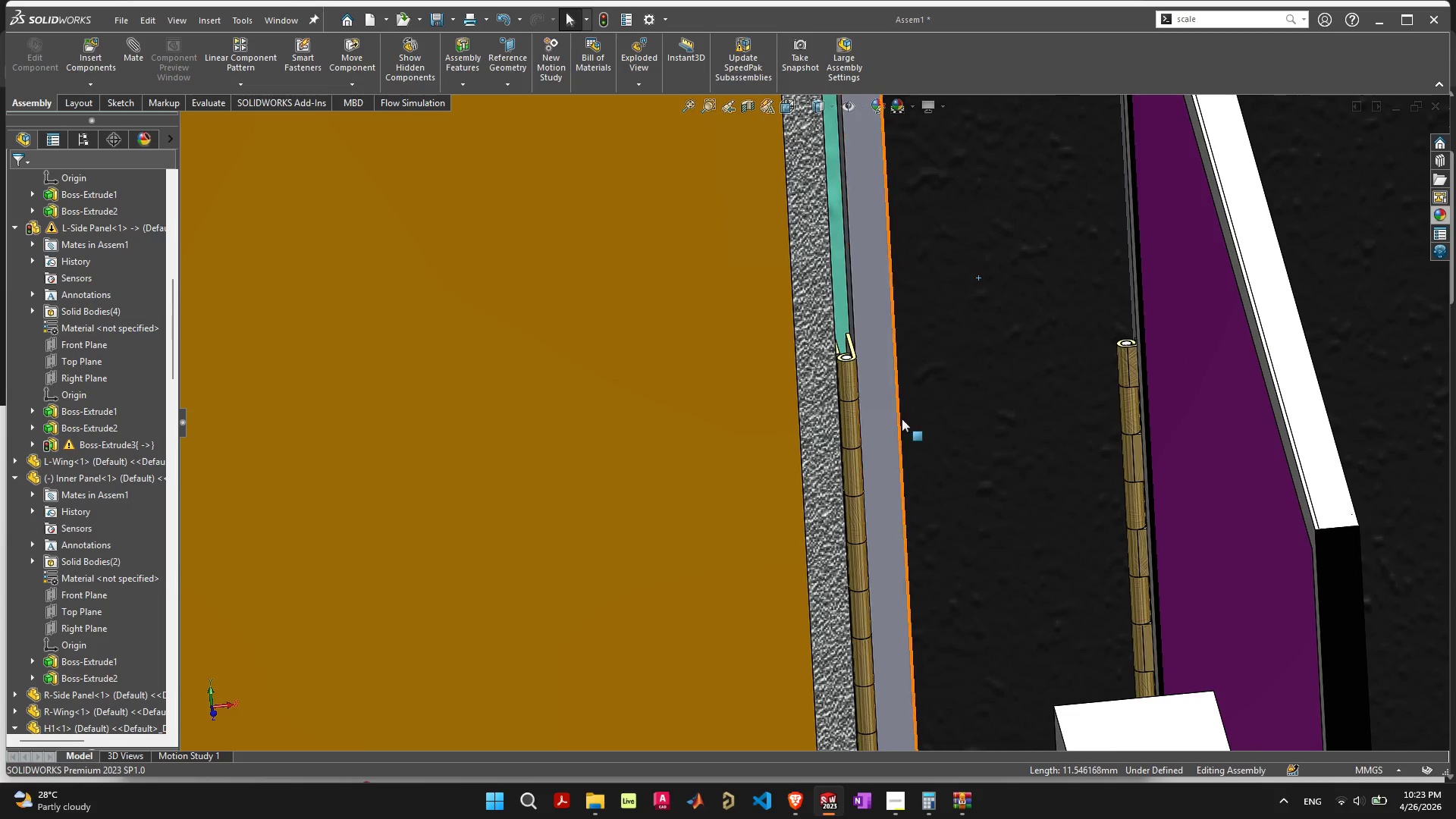 
scroll: coordinate [883, 410], scroll_direction: down, amount: 12.0
 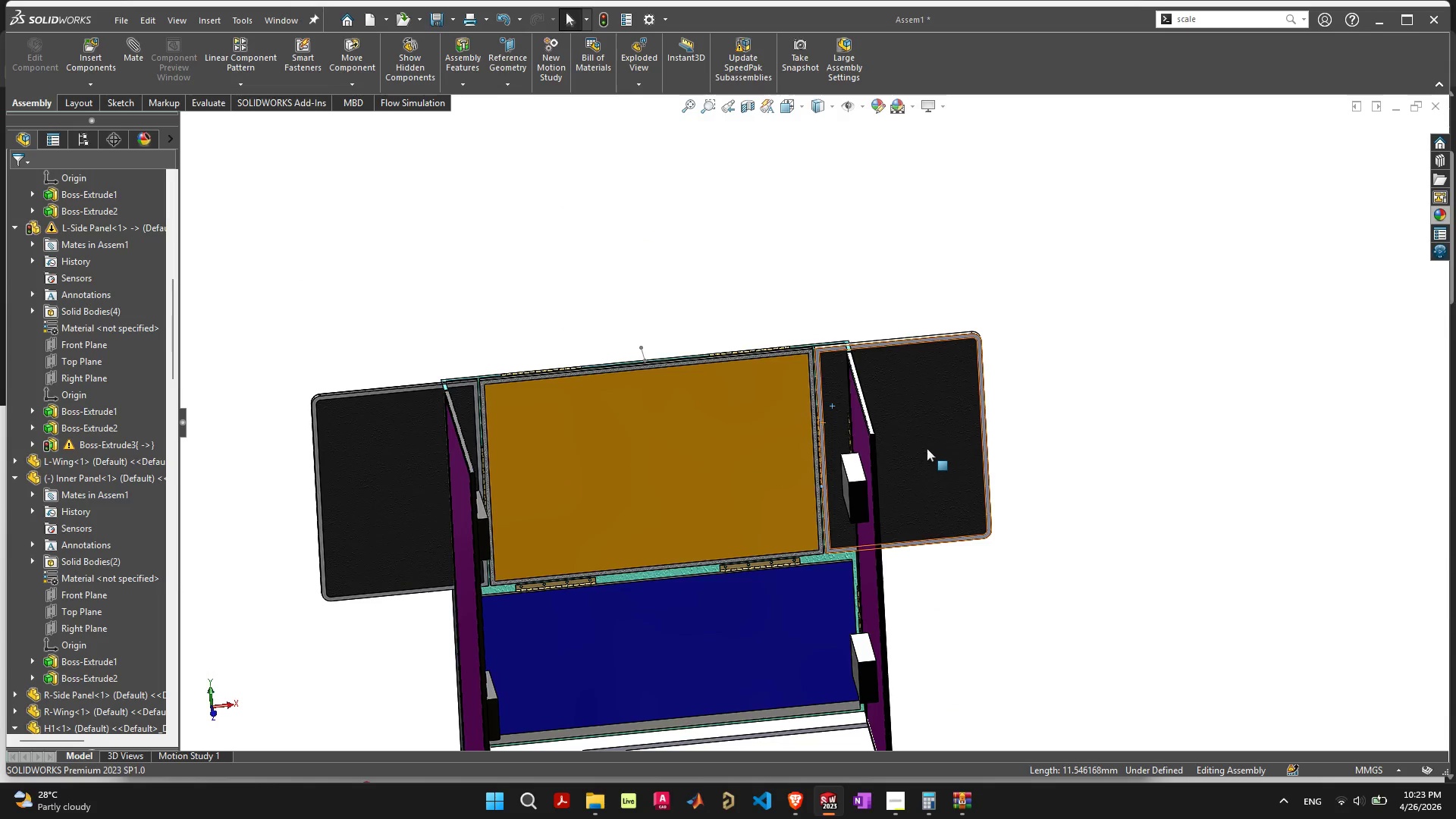 
left_click_drag(start_coordinate=[927, 448], to_coordinate=[508, 435])
 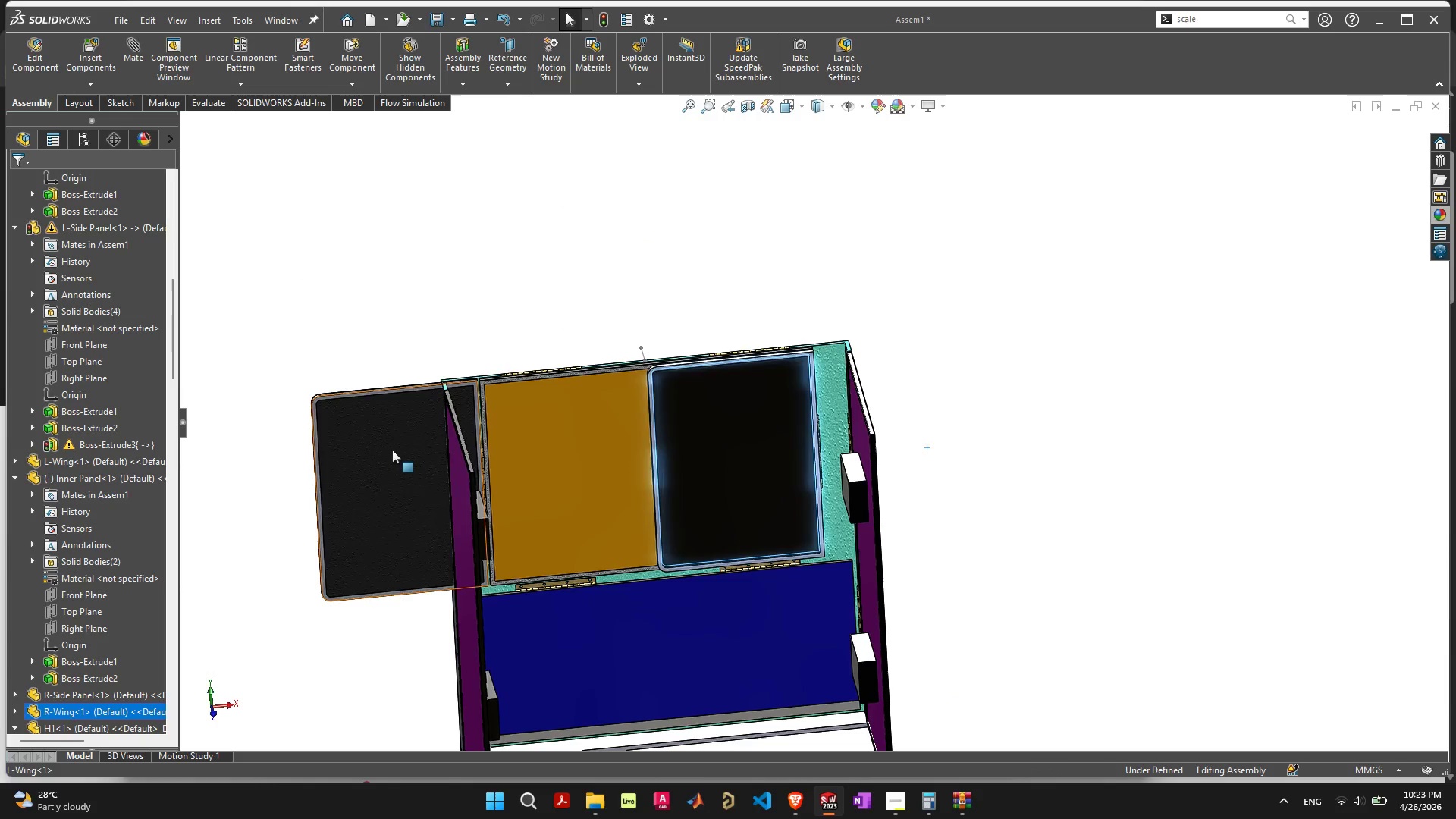 
left_click_drag(start_coordinate=[392, 449], to_coordinate=[353, 433])
 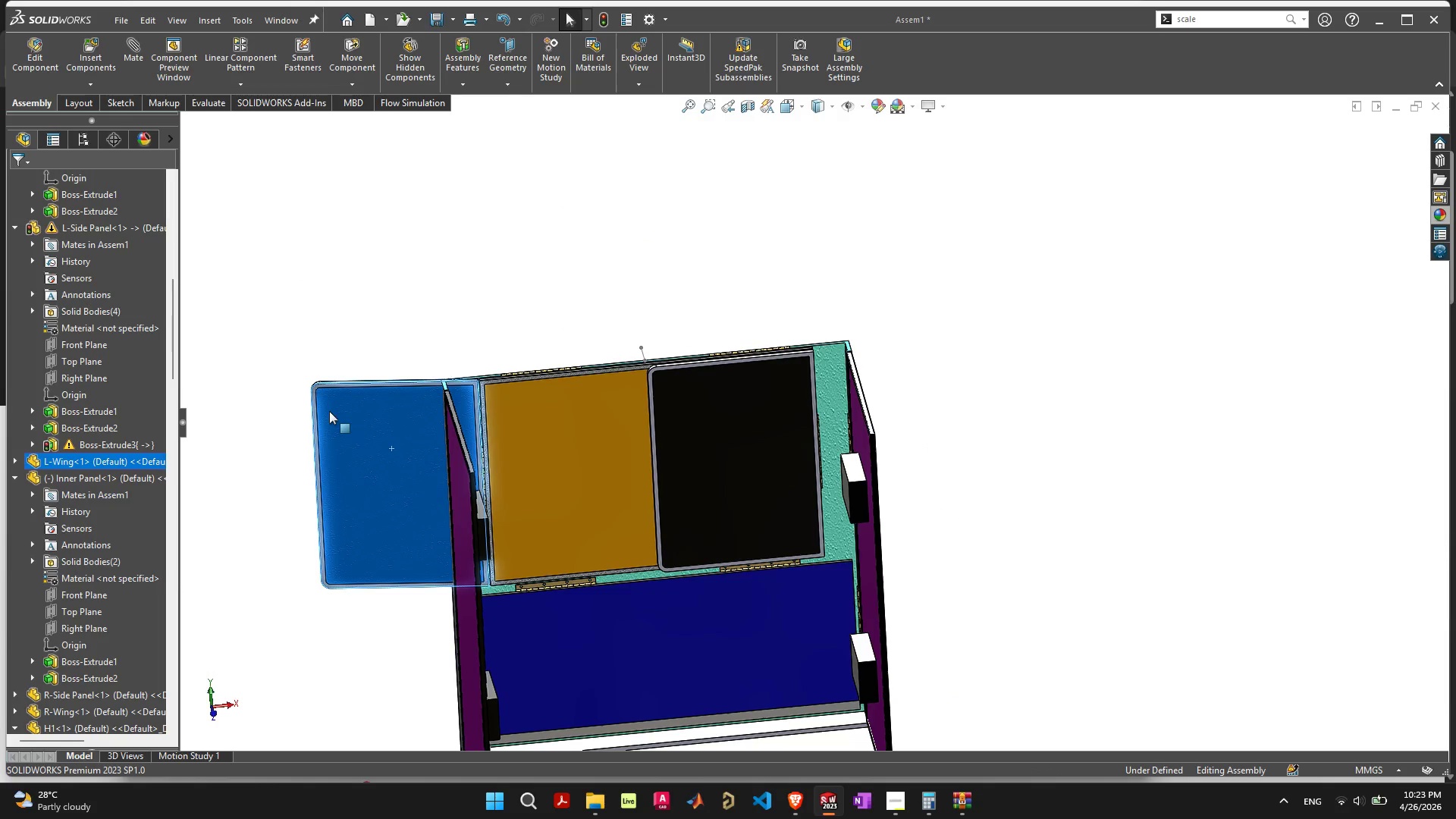 
left_click_drag(start_coordinate=[329, 410], to_coordinate=[479, 583])
 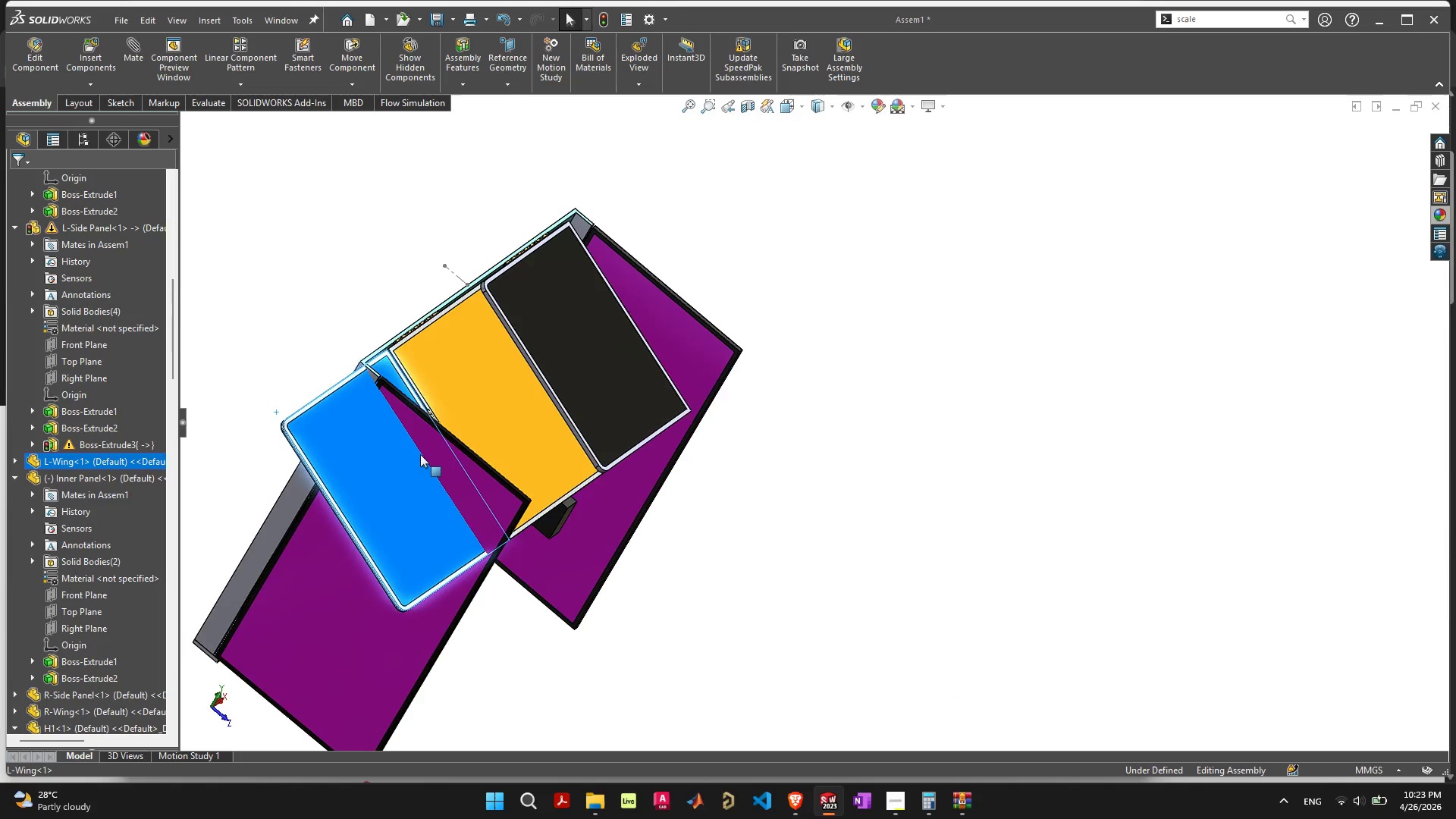 
left_click_drag(start_coordinate=[379, 479], to_coordinate=[593, 251])
 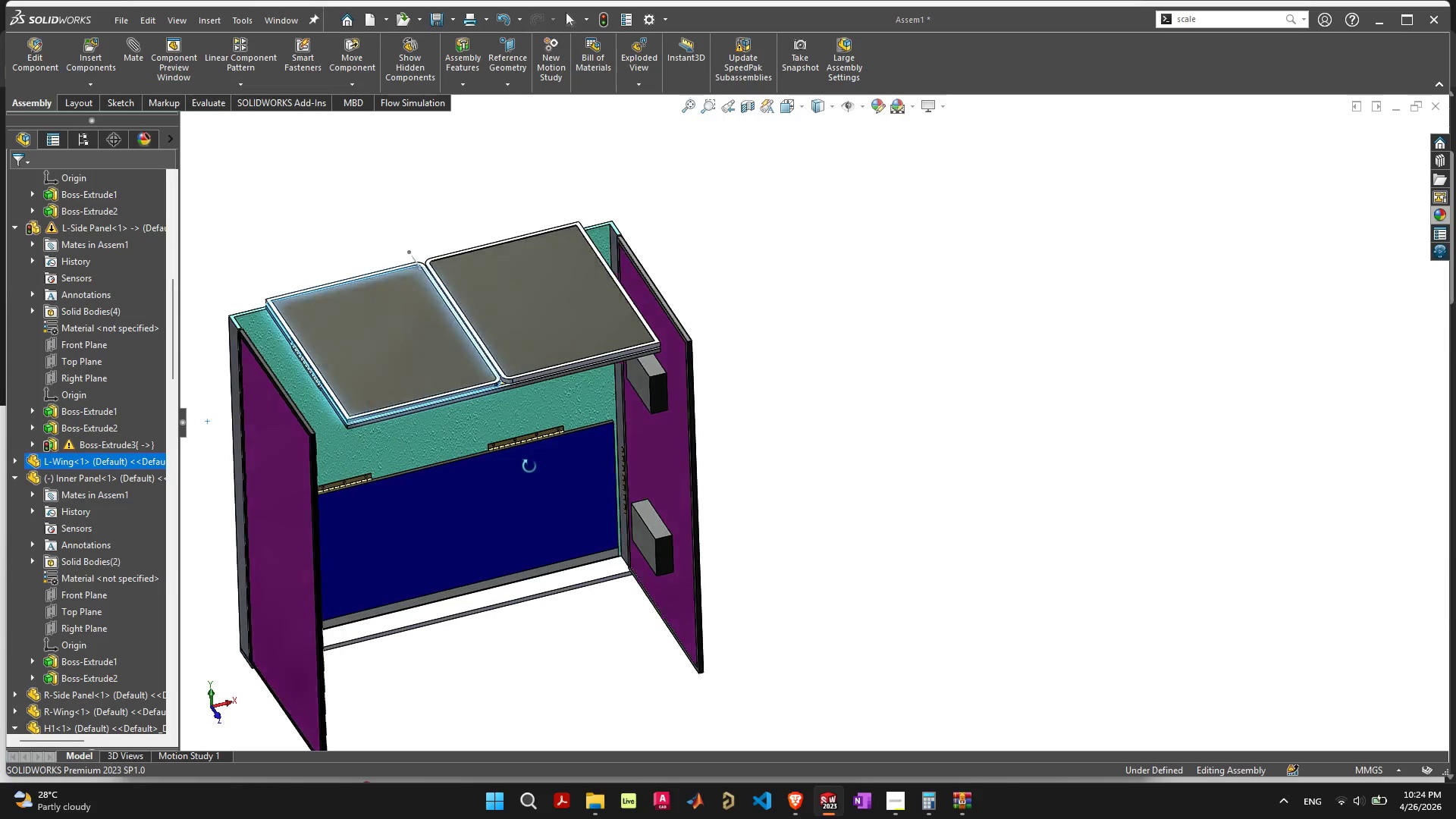 
left_click_drag(start_coordinate=[496, 359], to_coordinate=[363, 403])
 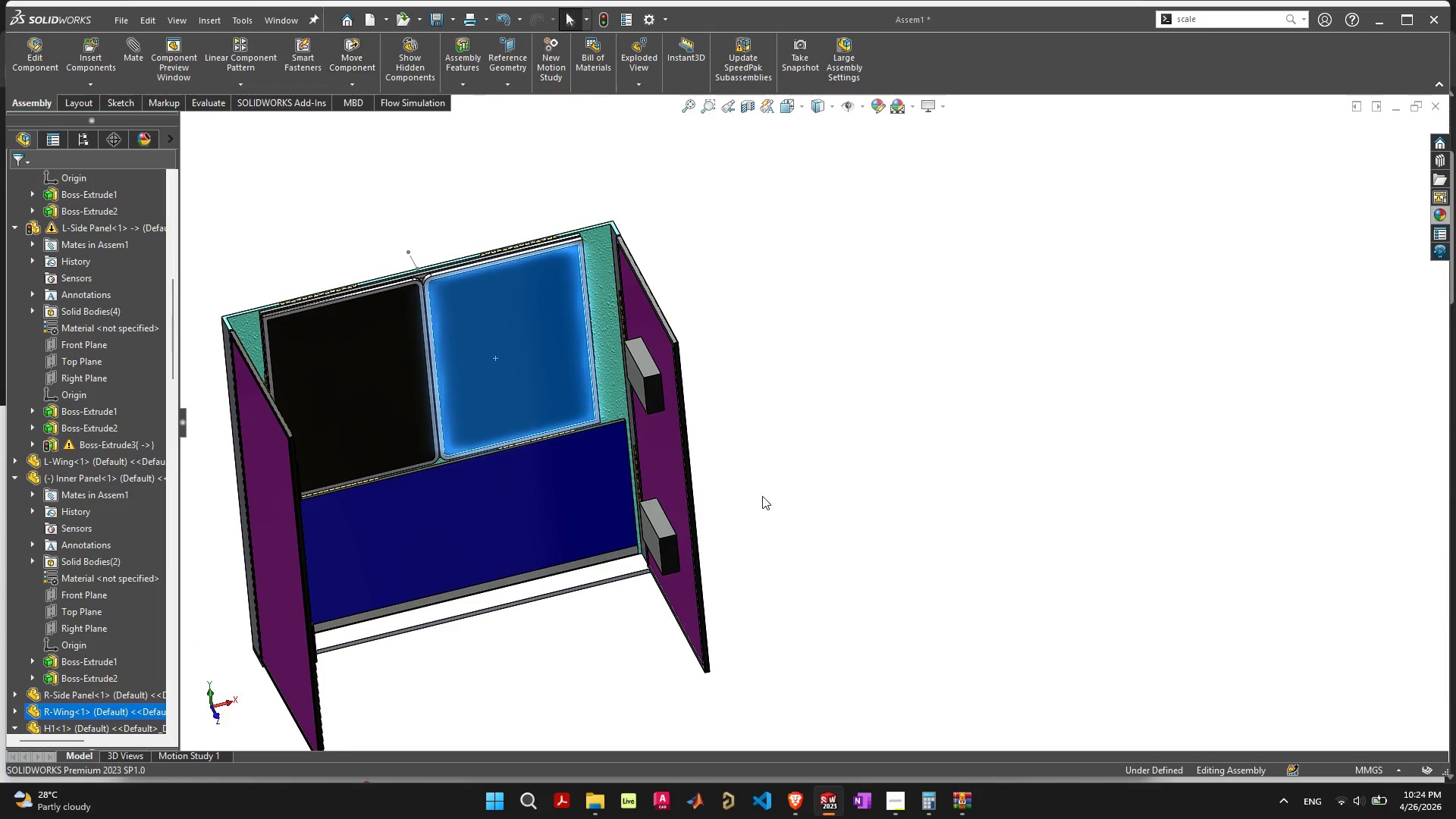 
left_click([775, 495])
 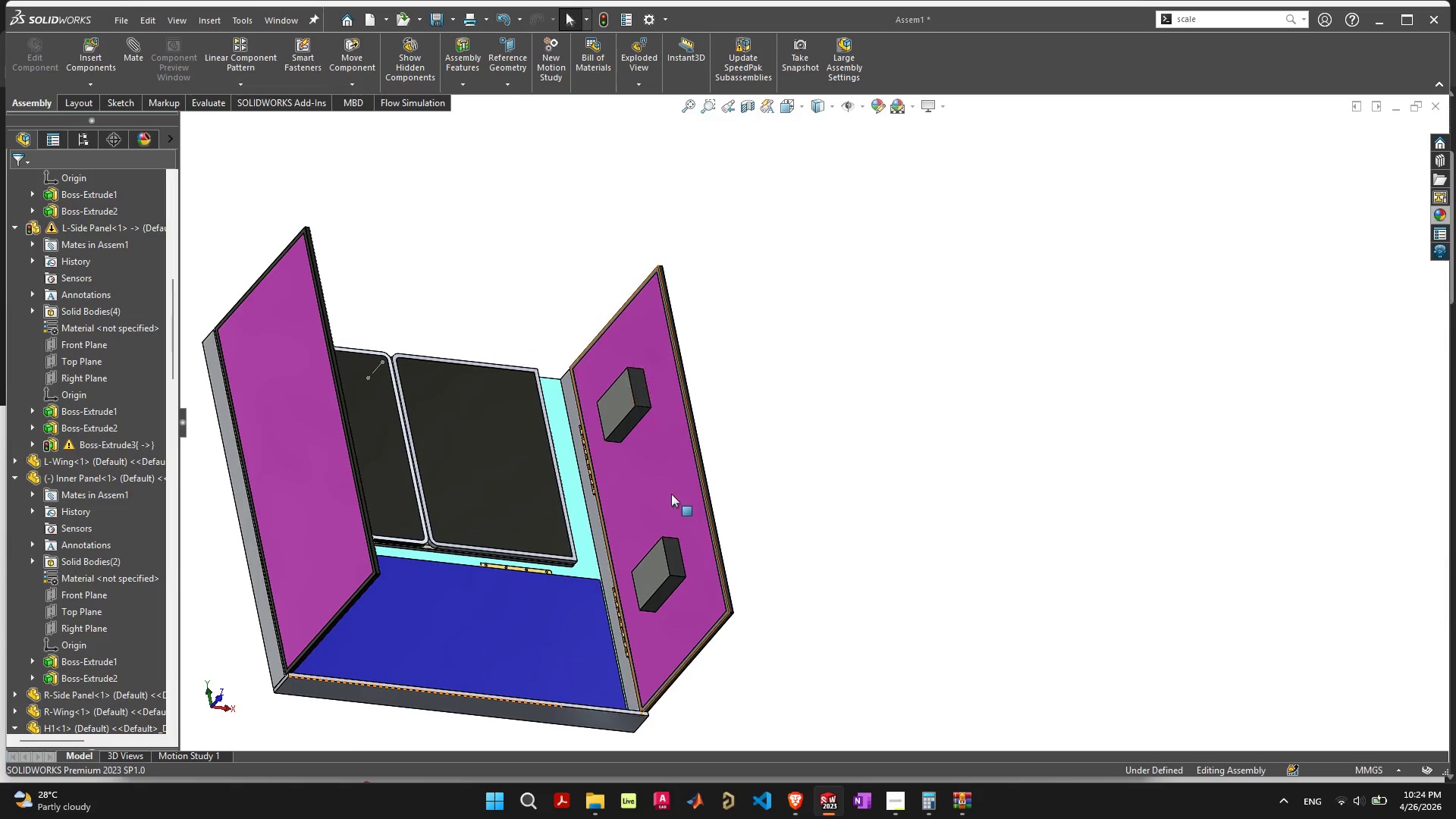 
left_click_drag(start_coordinate=[674, 485], to_coordinate=[378, 566])
 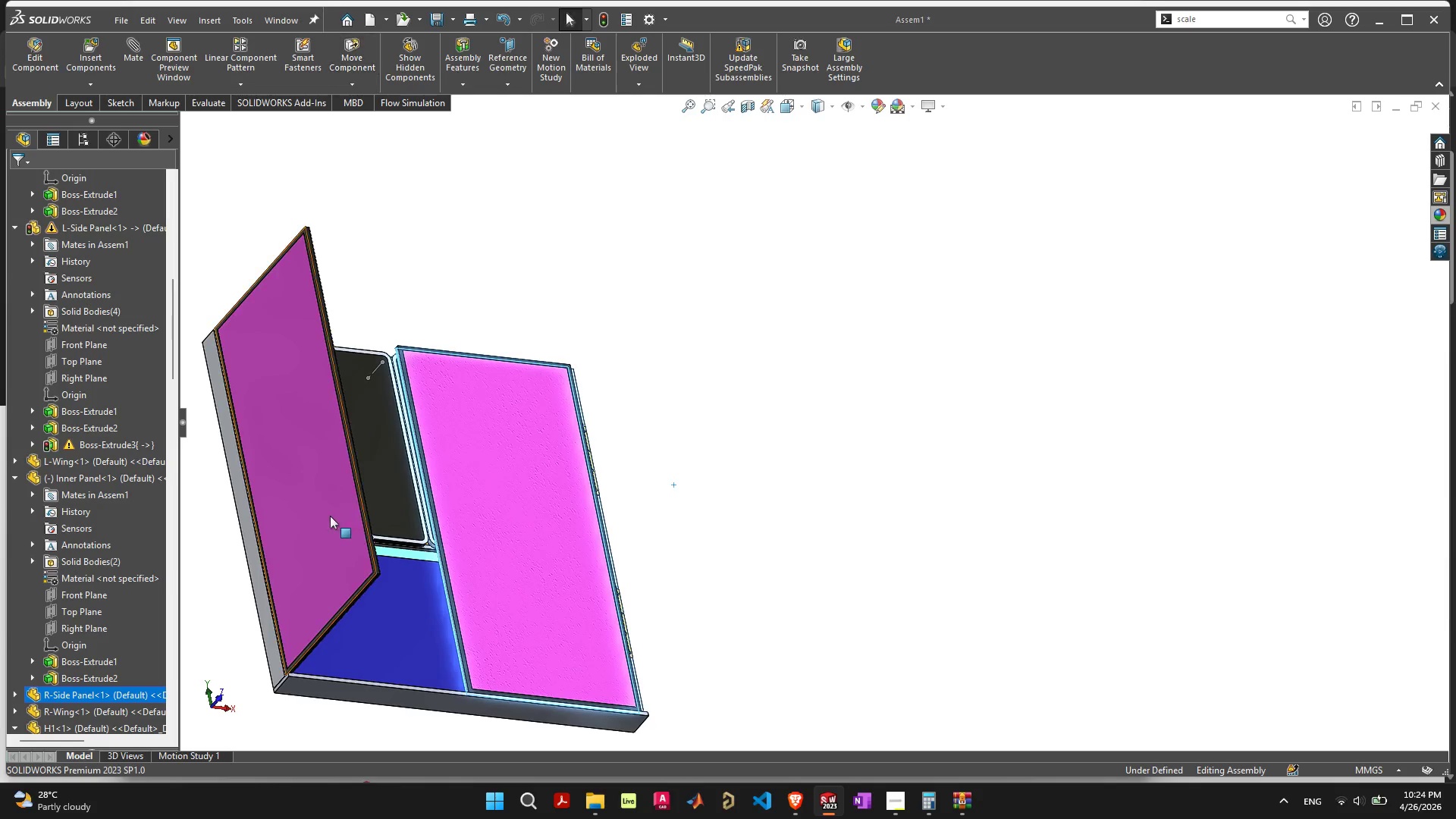 
left_click_drag(start_coordinate=[330, 516], to_coordinate=[466, 670])
 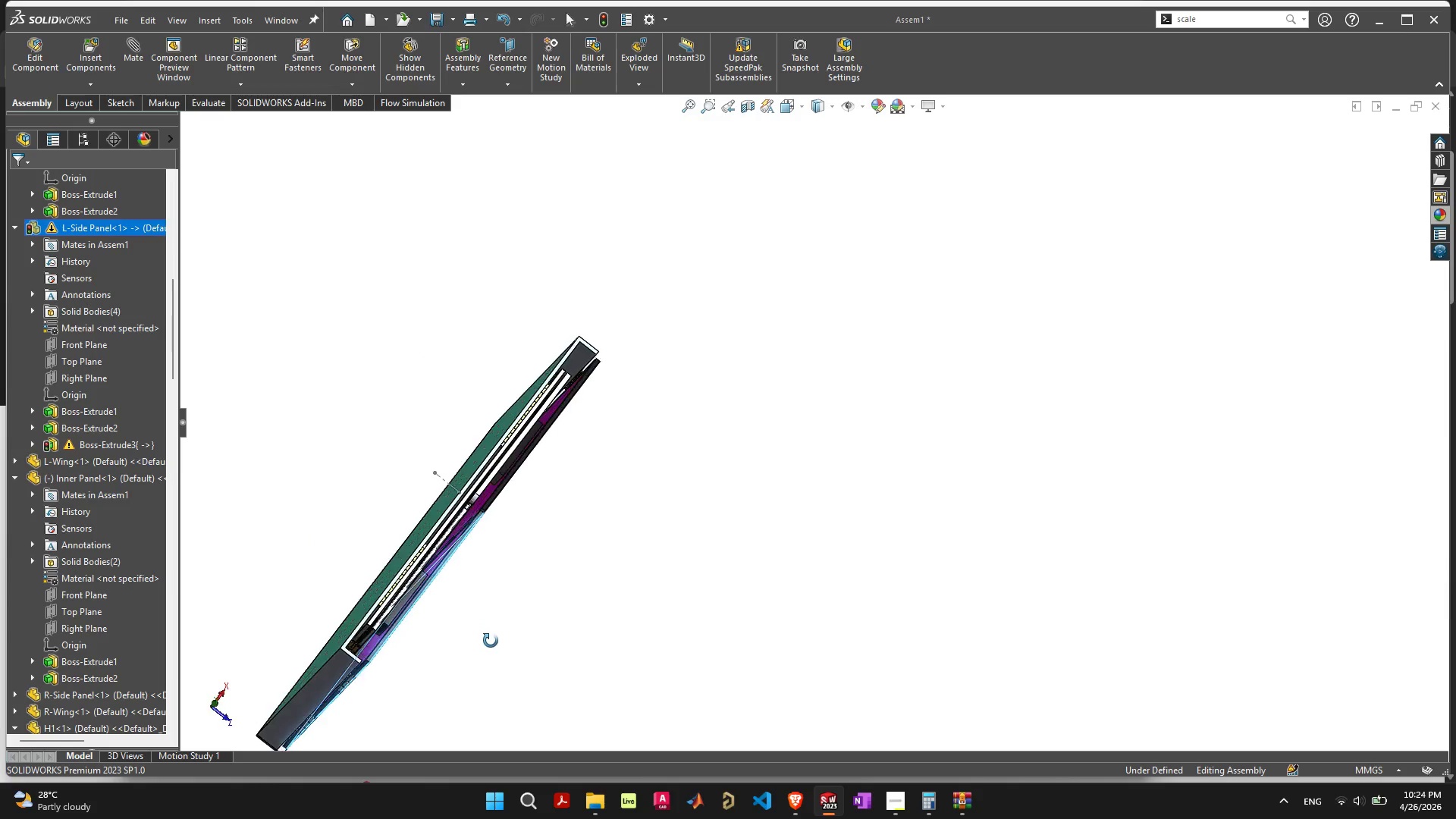 
scroll: coordinate [528, 595], scroll_direction: up, amount: 10.0
 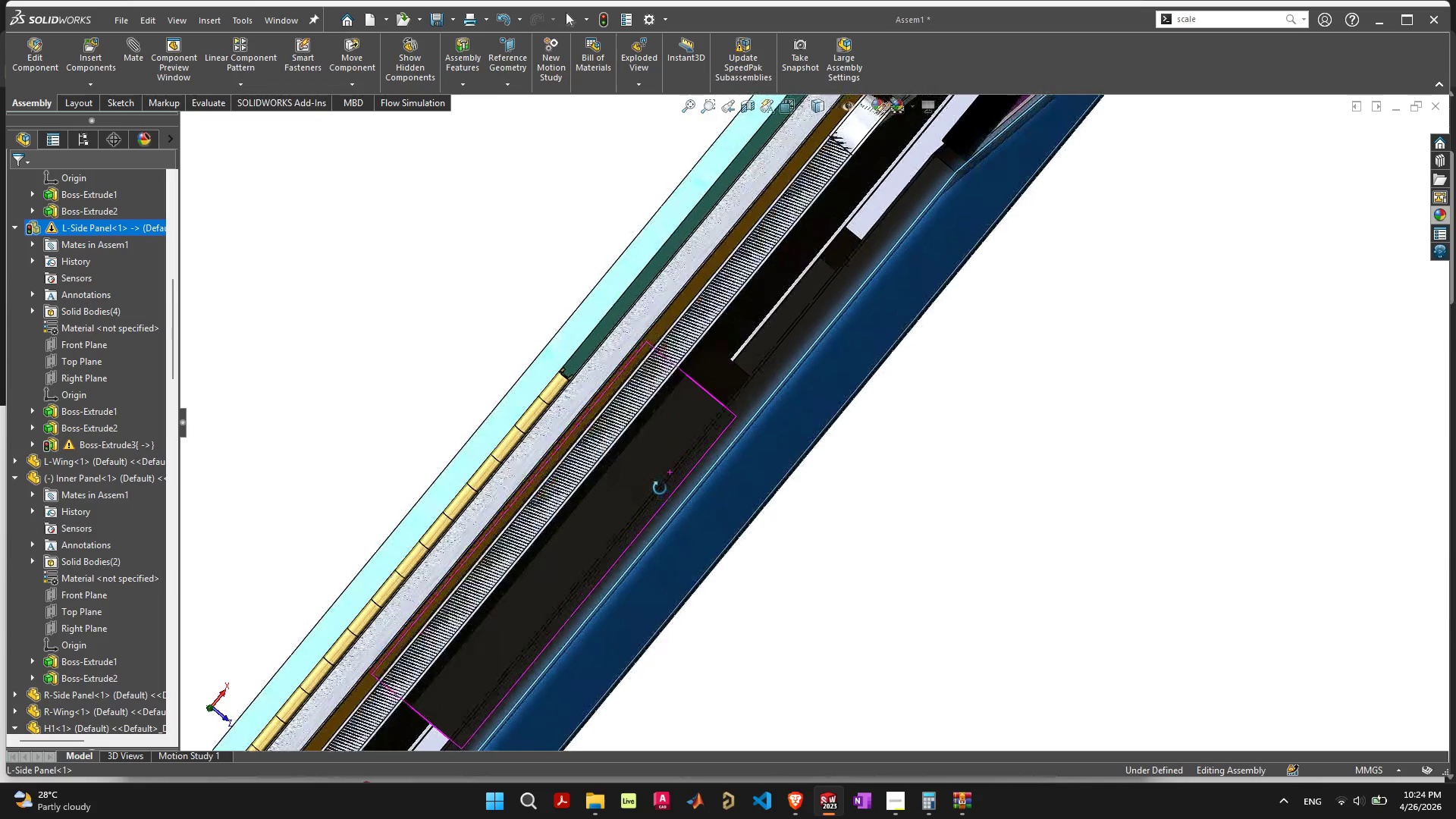 
wait(5.97)
 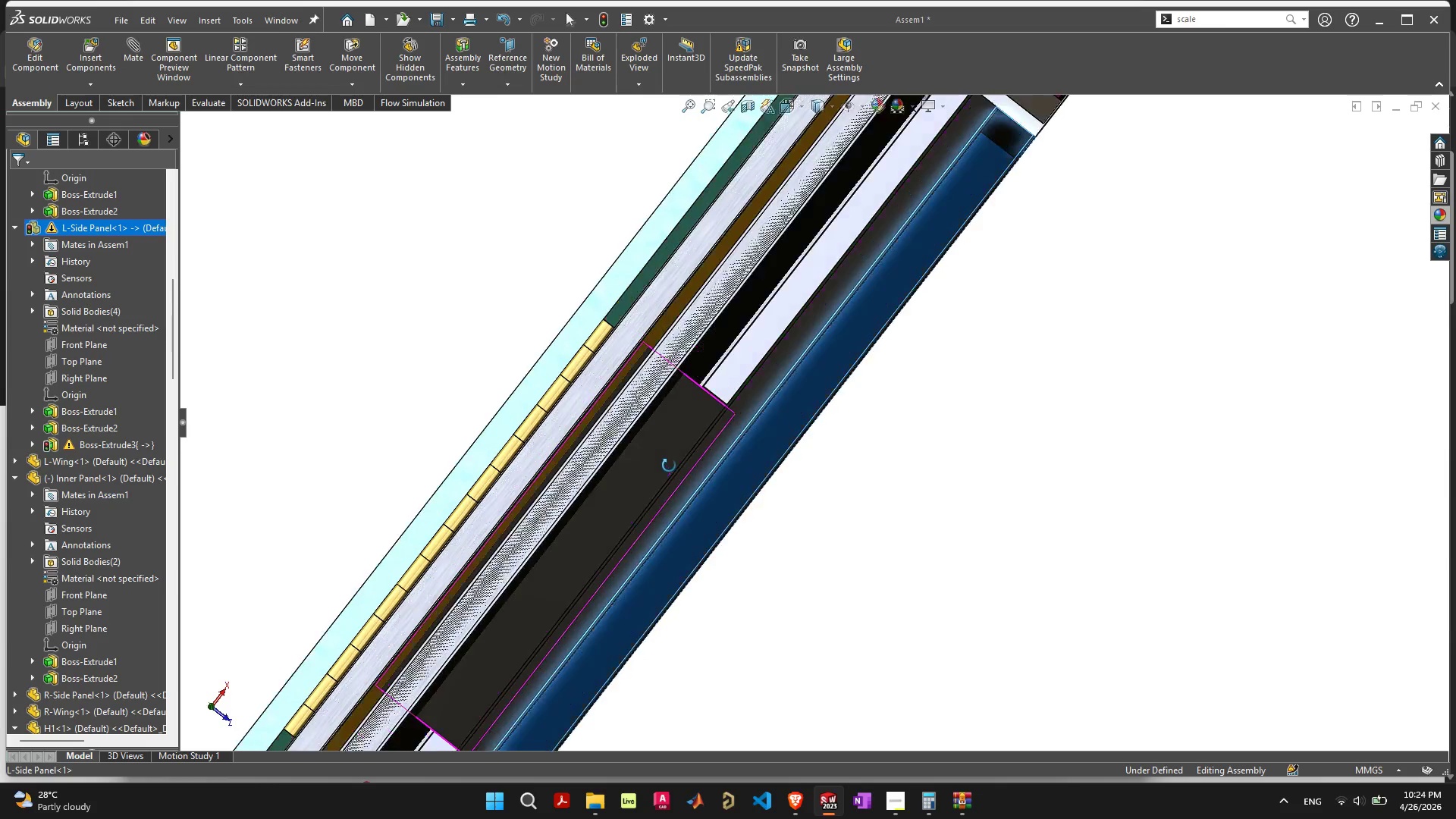 
left_click([733, 322])
 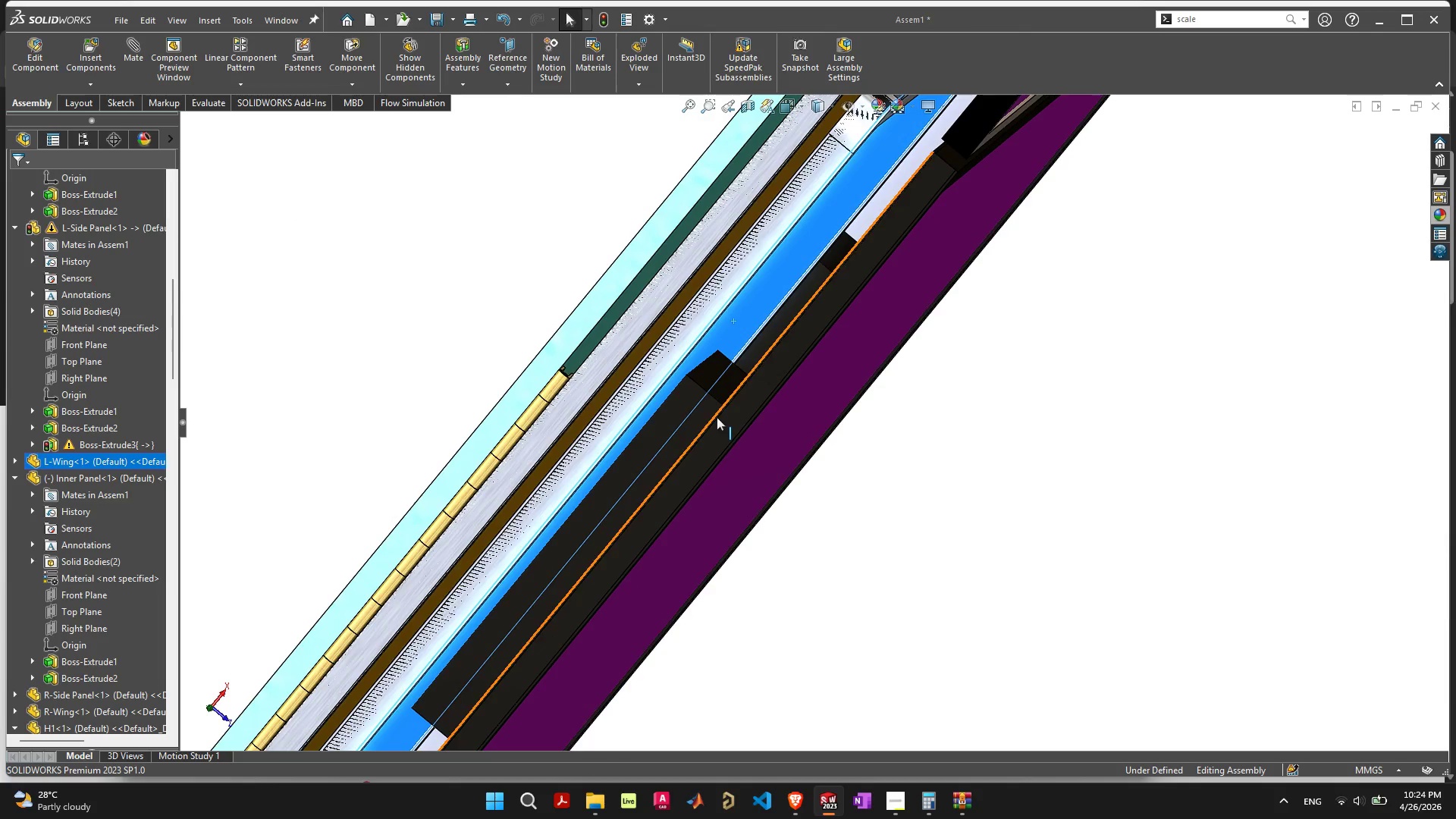 
wait(6.48)
 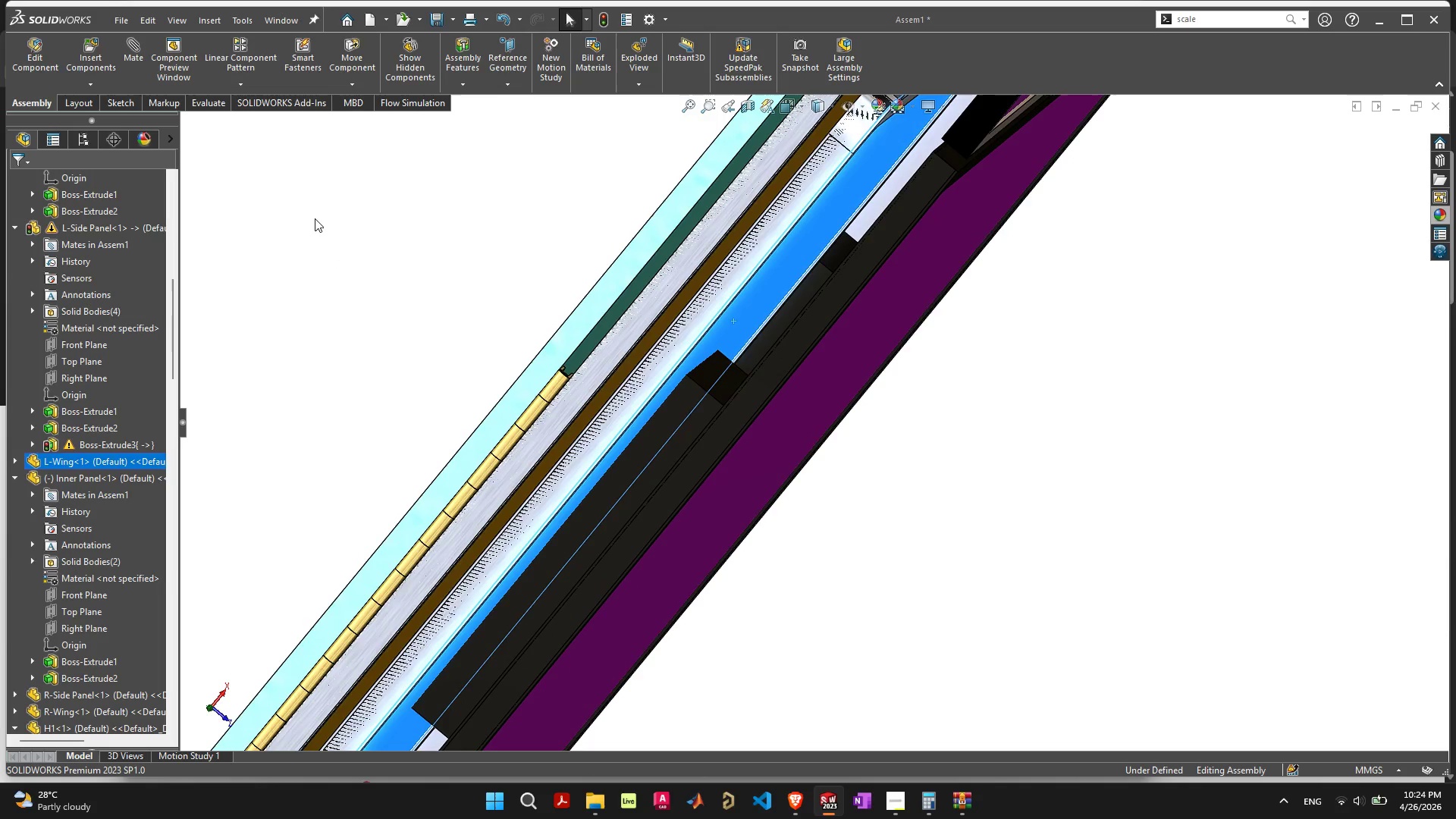 
left_click([212, 106])
 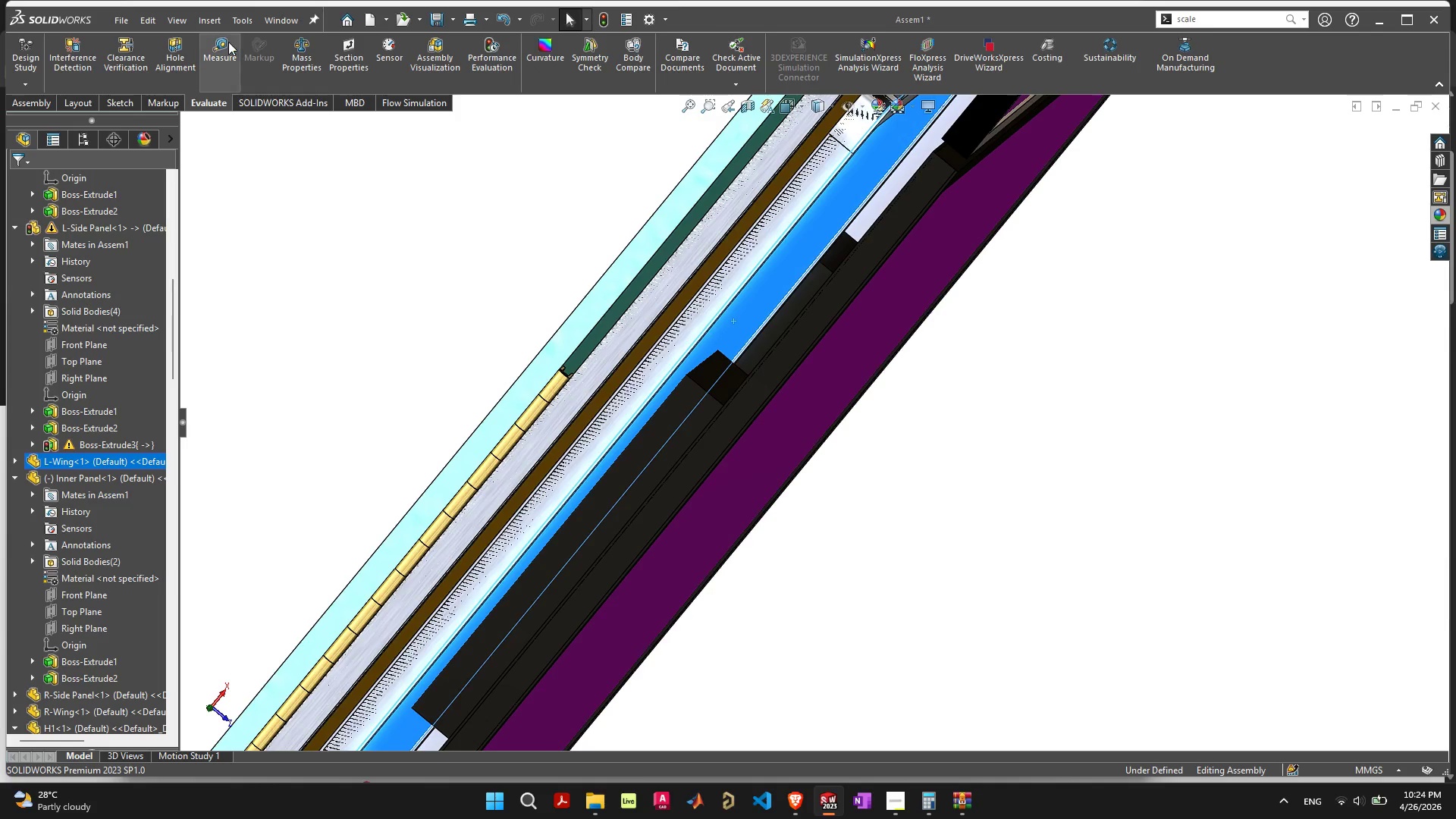 
left_click([226, 41])
 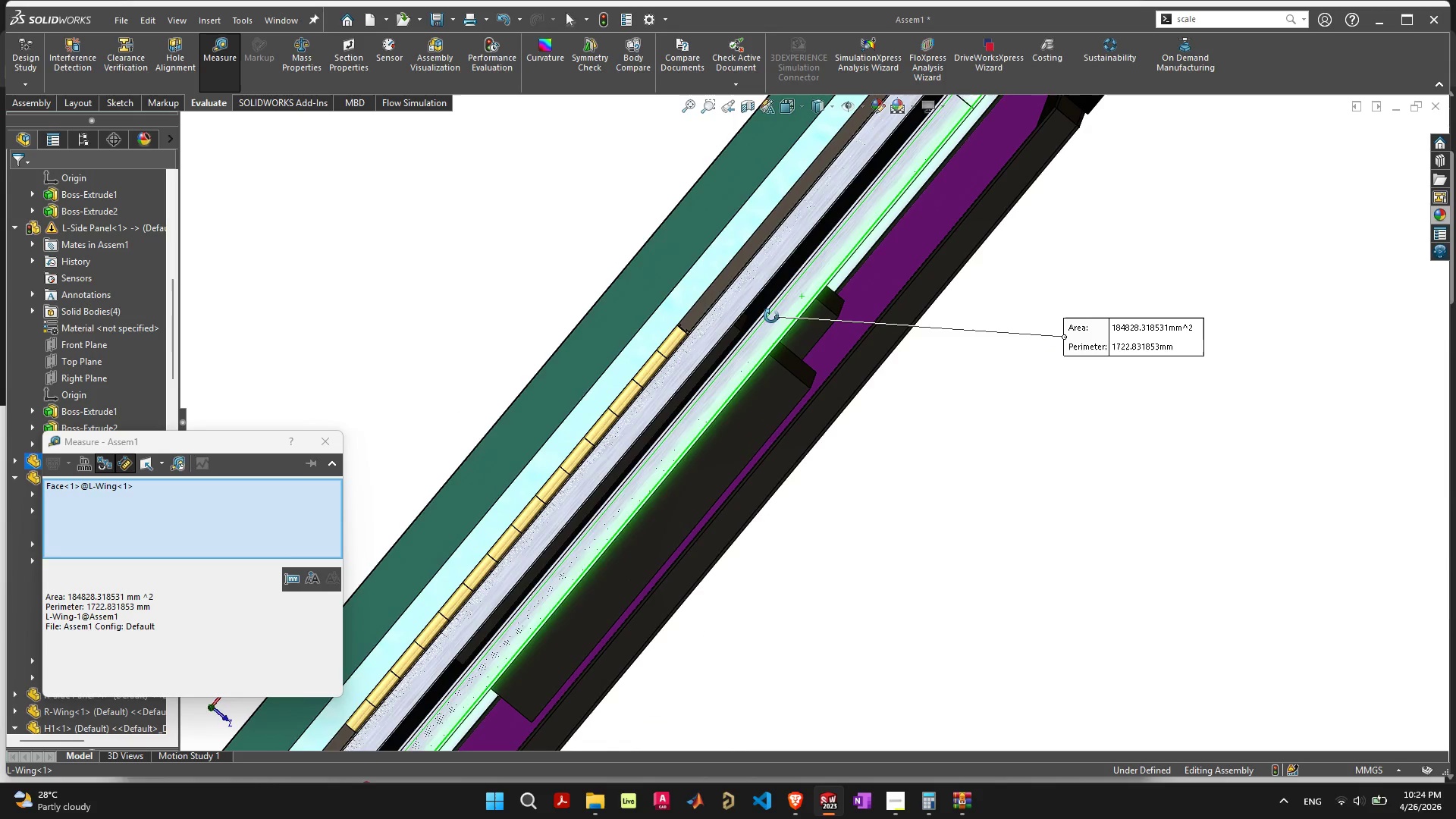 
wait(5.05)
 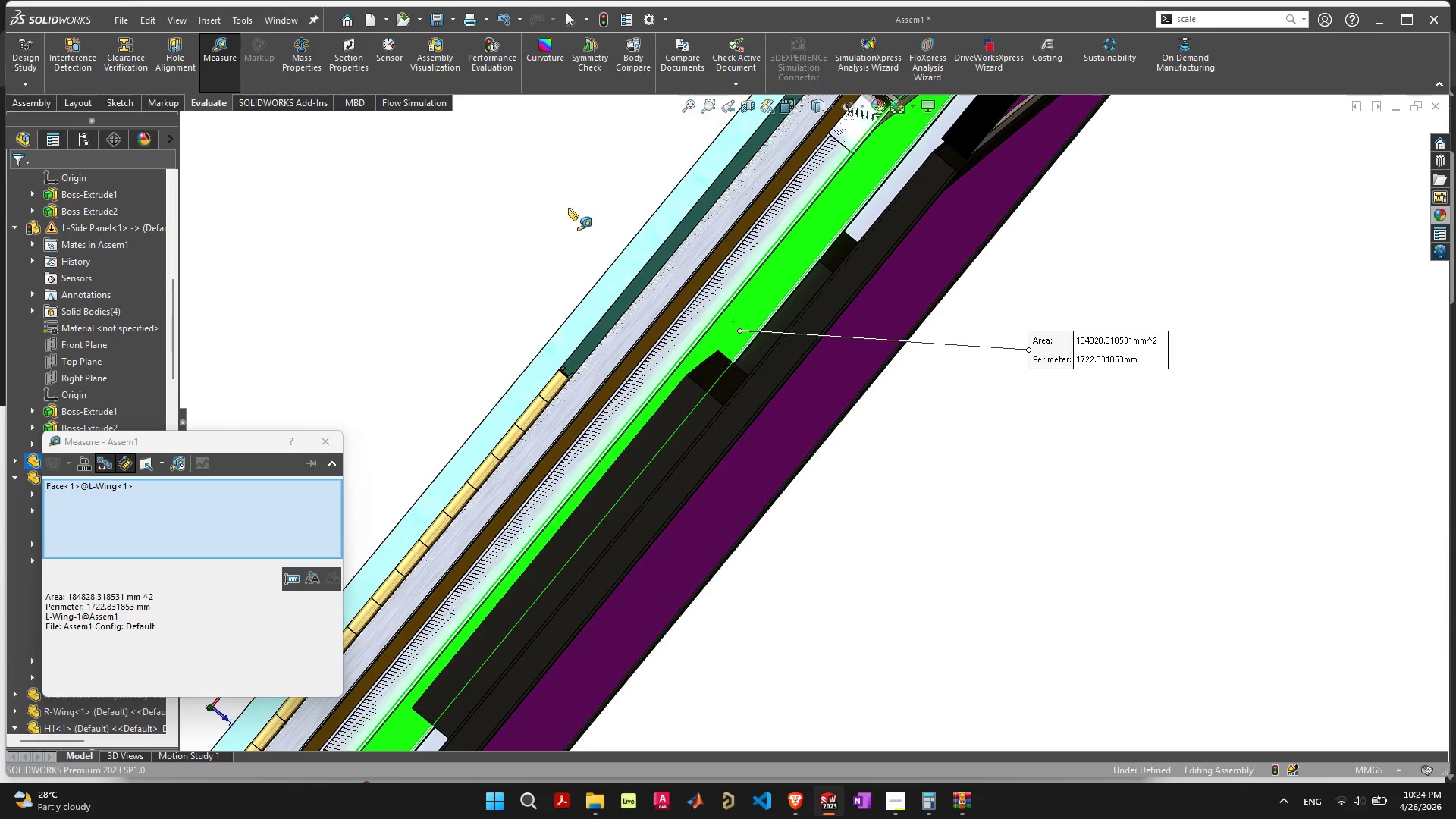 
left_click([900, 257])
 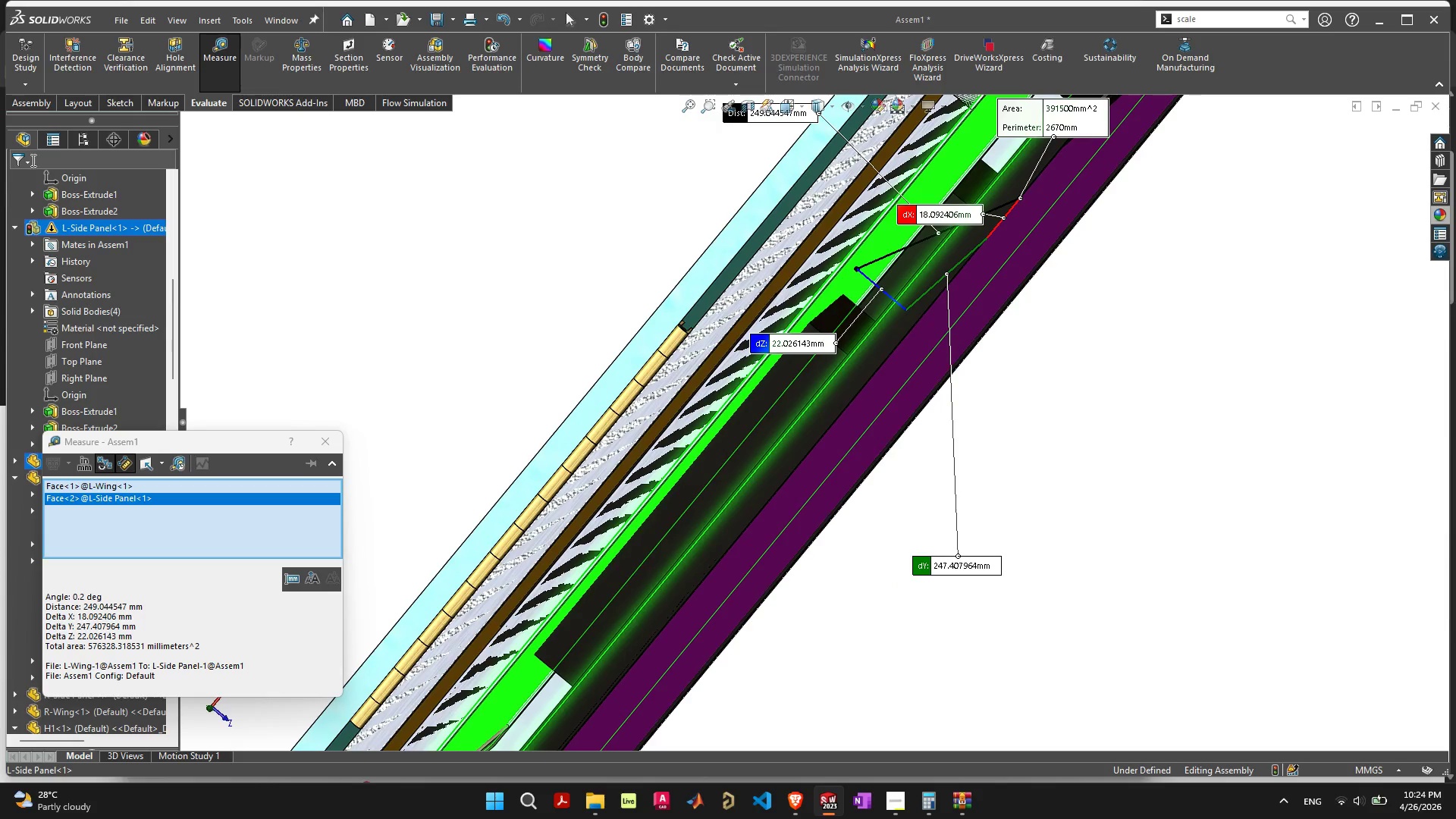 
wait(6.77)
 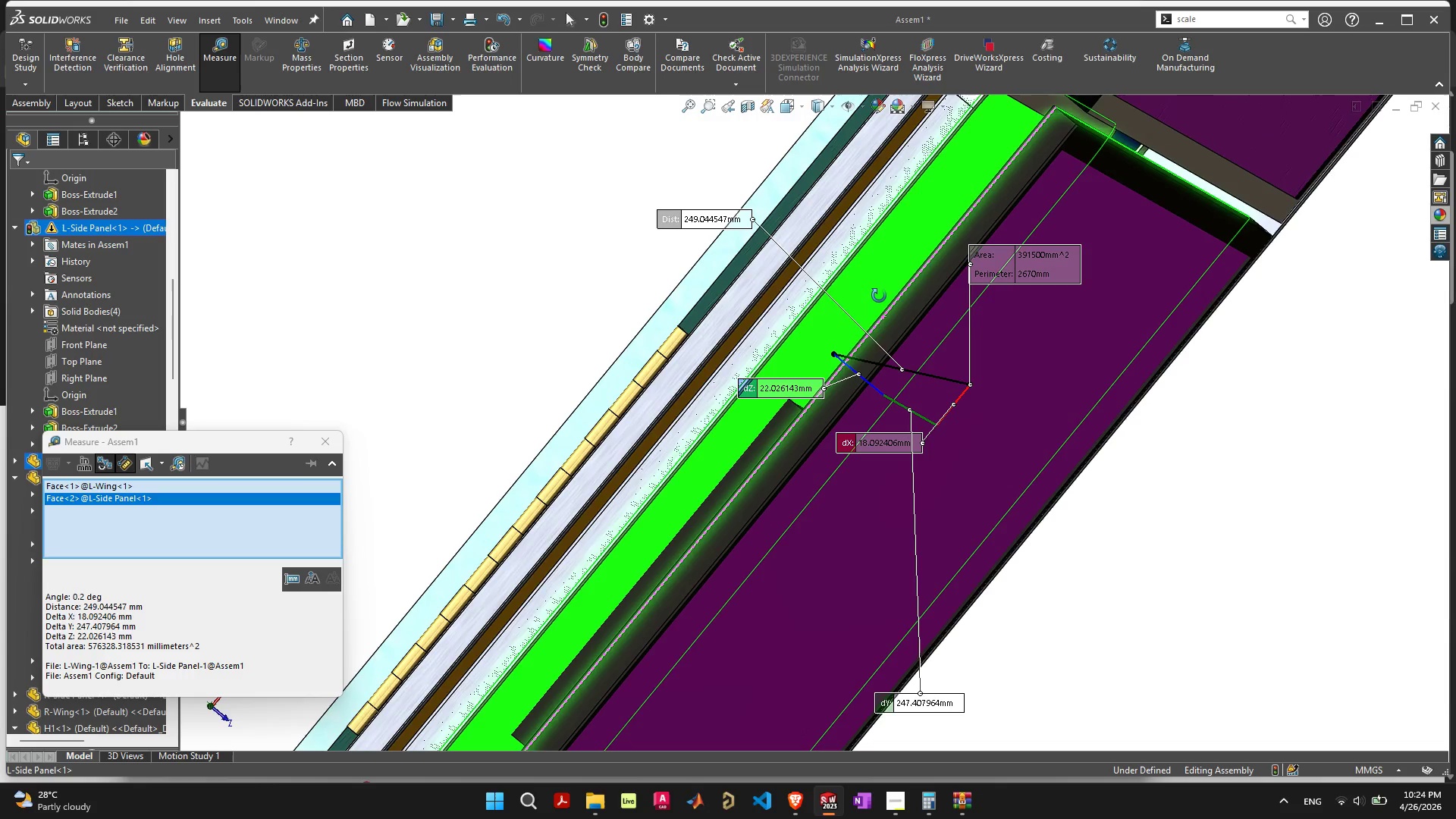 
left_click([324, 439])
 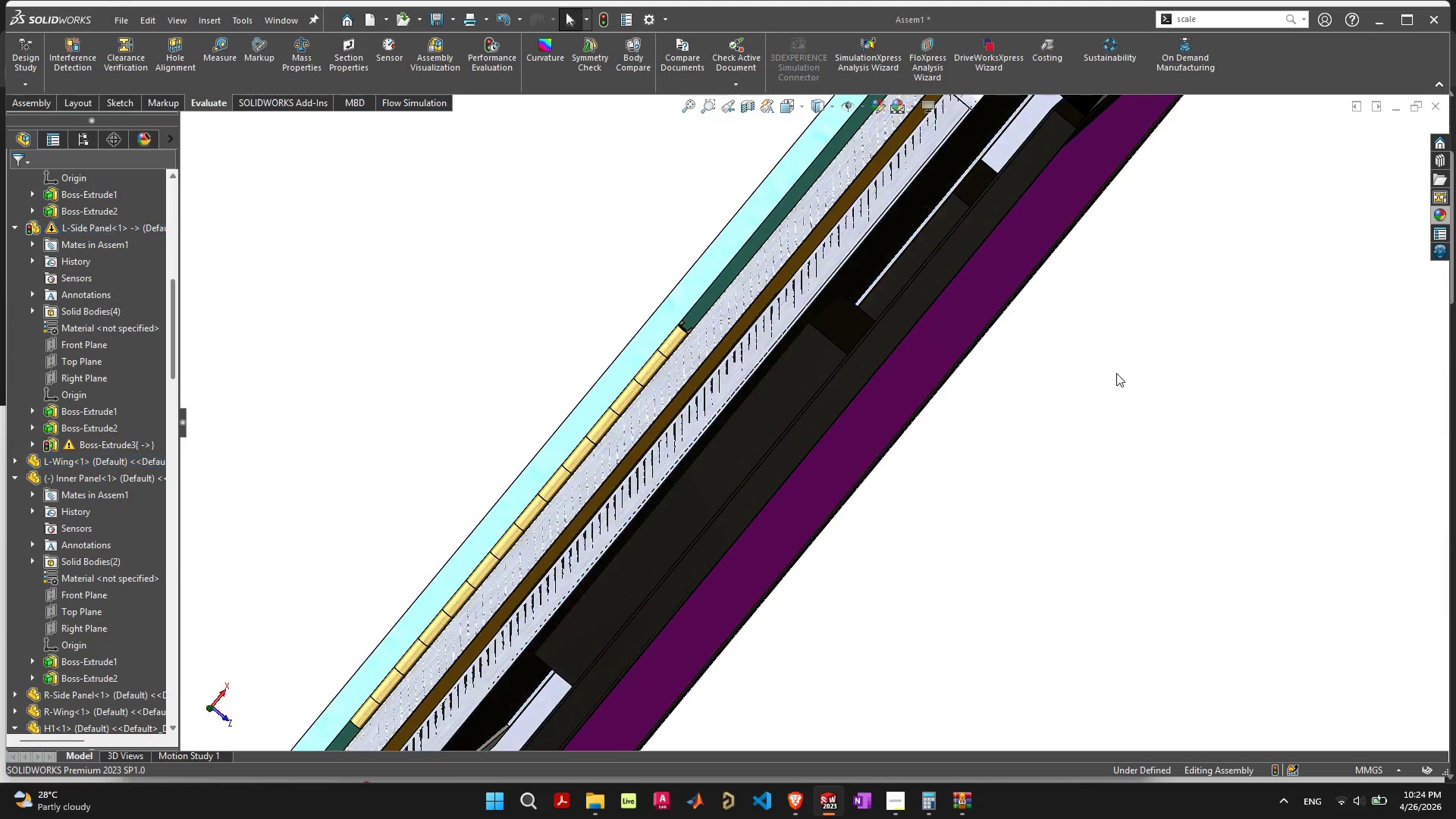 
mouse_move([835, 386])
 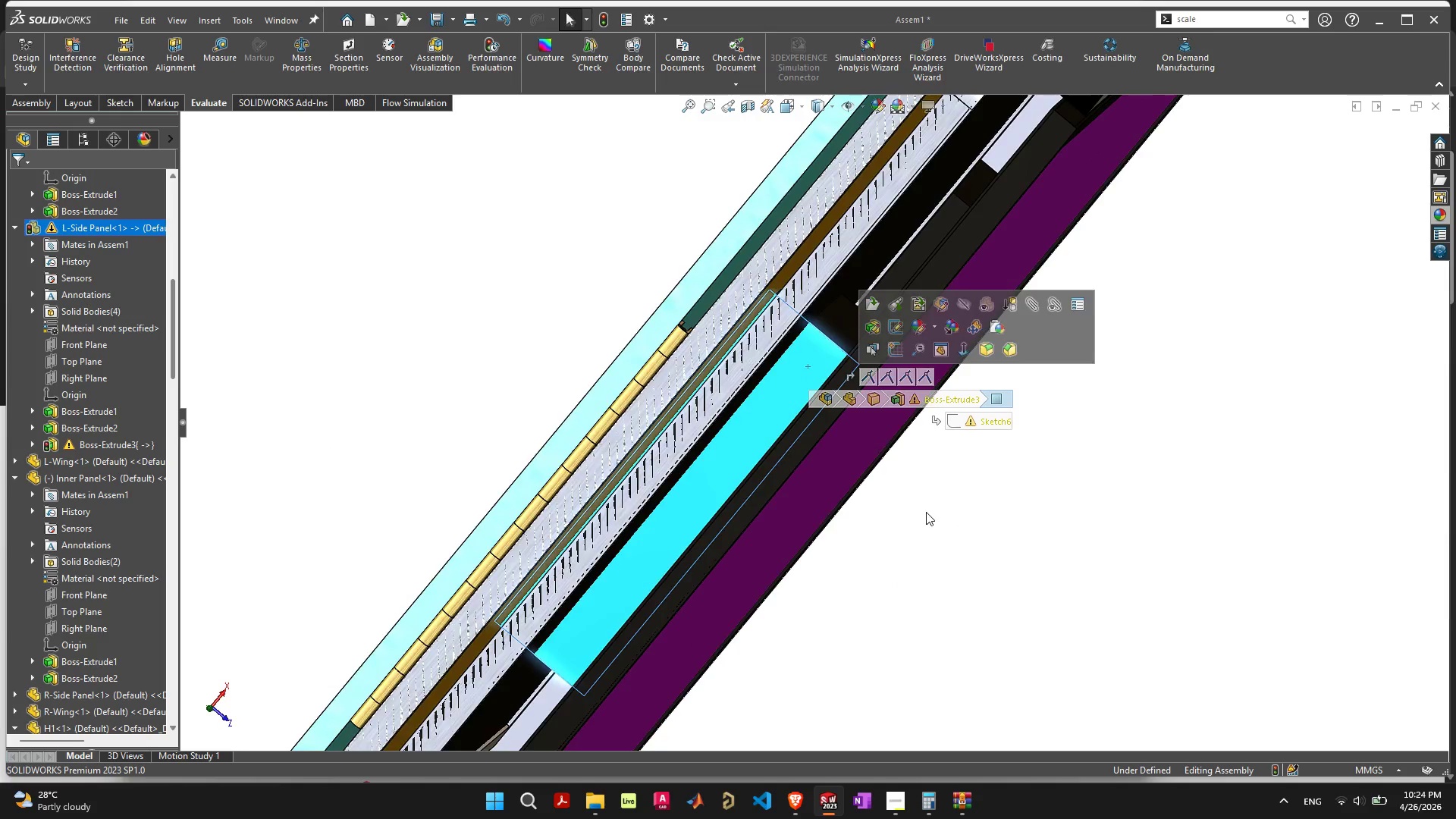 
scroll: coordinate [930, 483], scroll_direction: down, amount: 9.0
 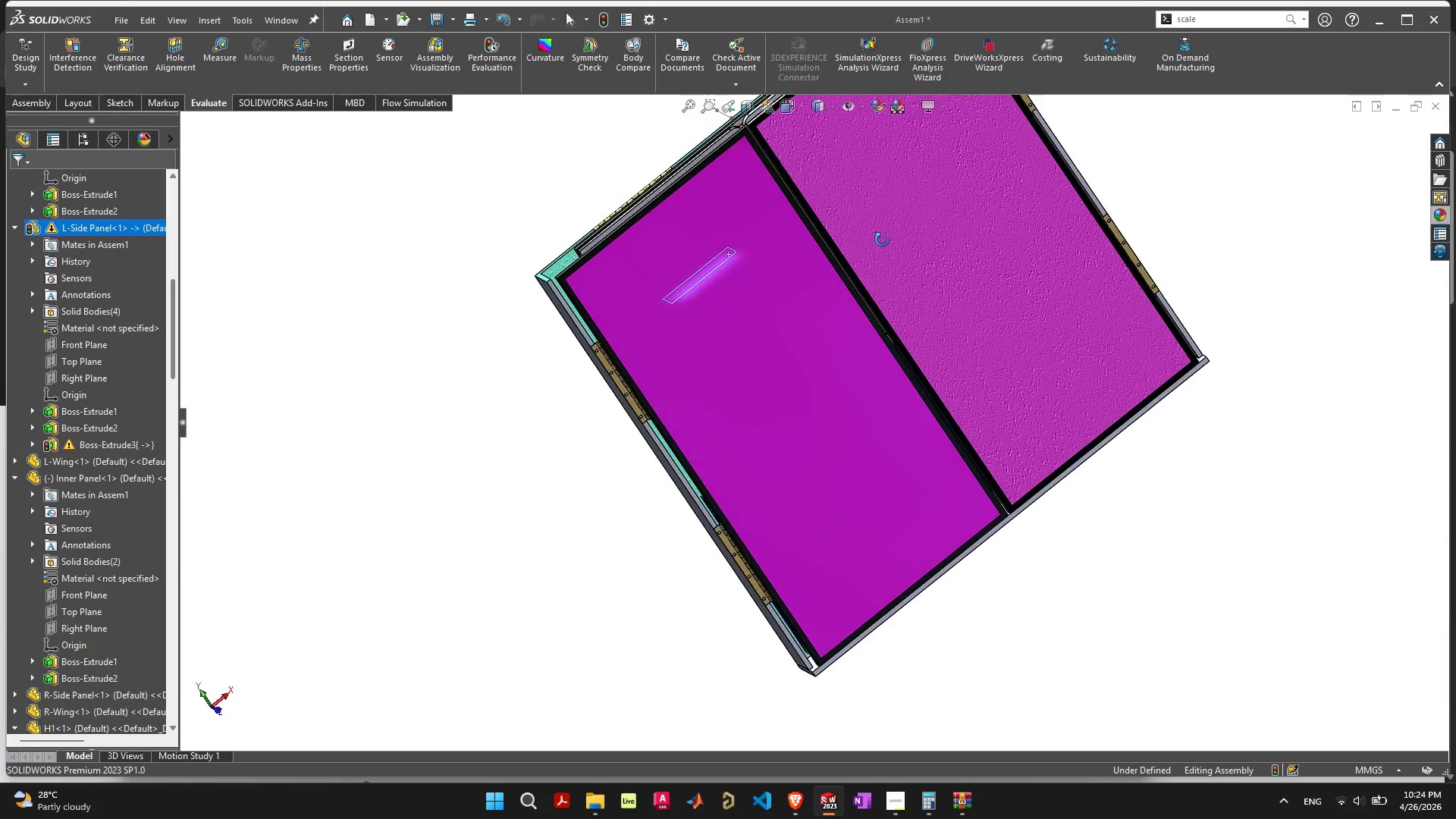 
left_click_drag(start_coordinate=[805, 361], to_coordinate=[520, 549])
 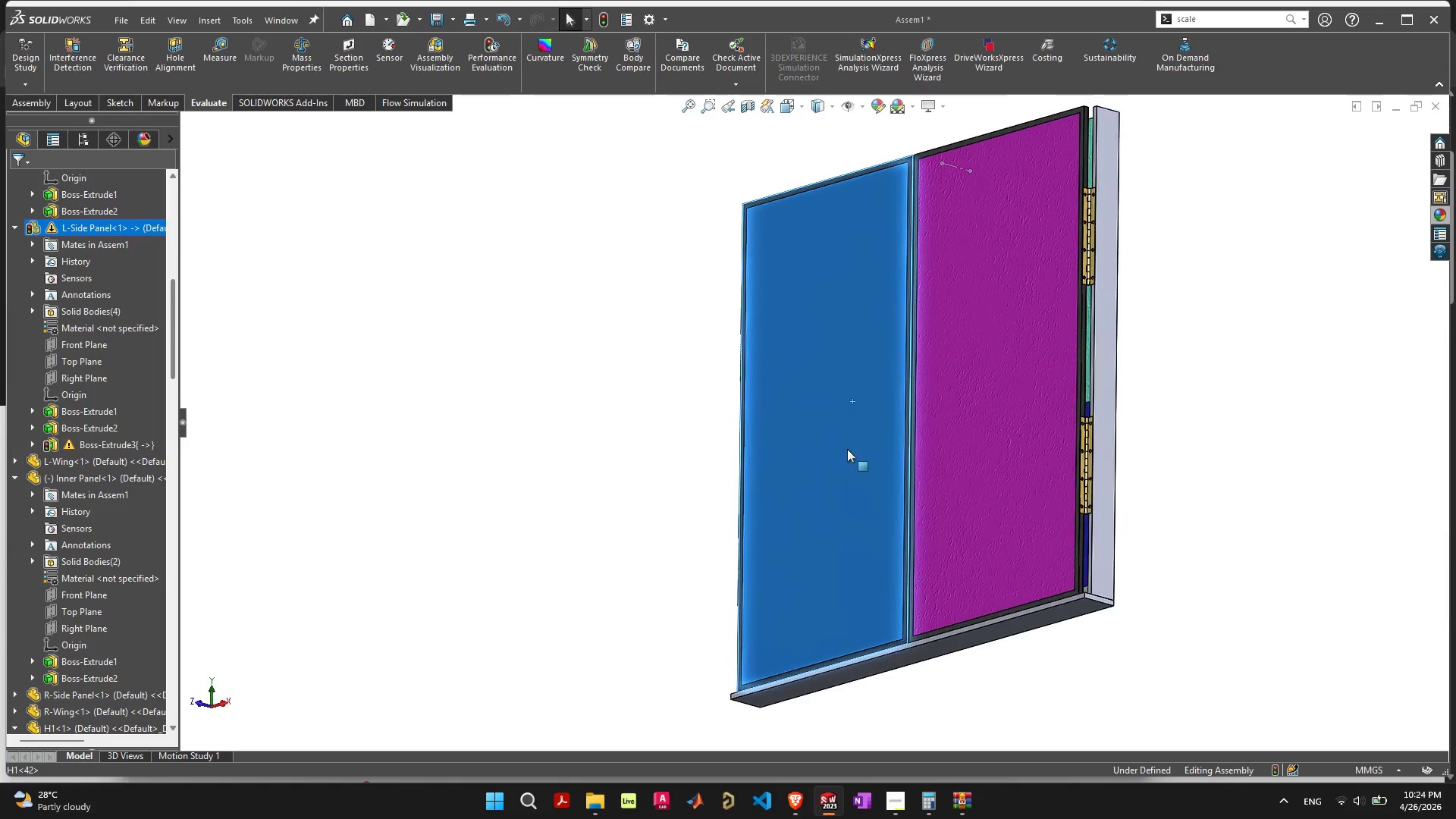 
left_click_drag(start_coordinate=[844, 431], to_coordinate=[624, 454])
 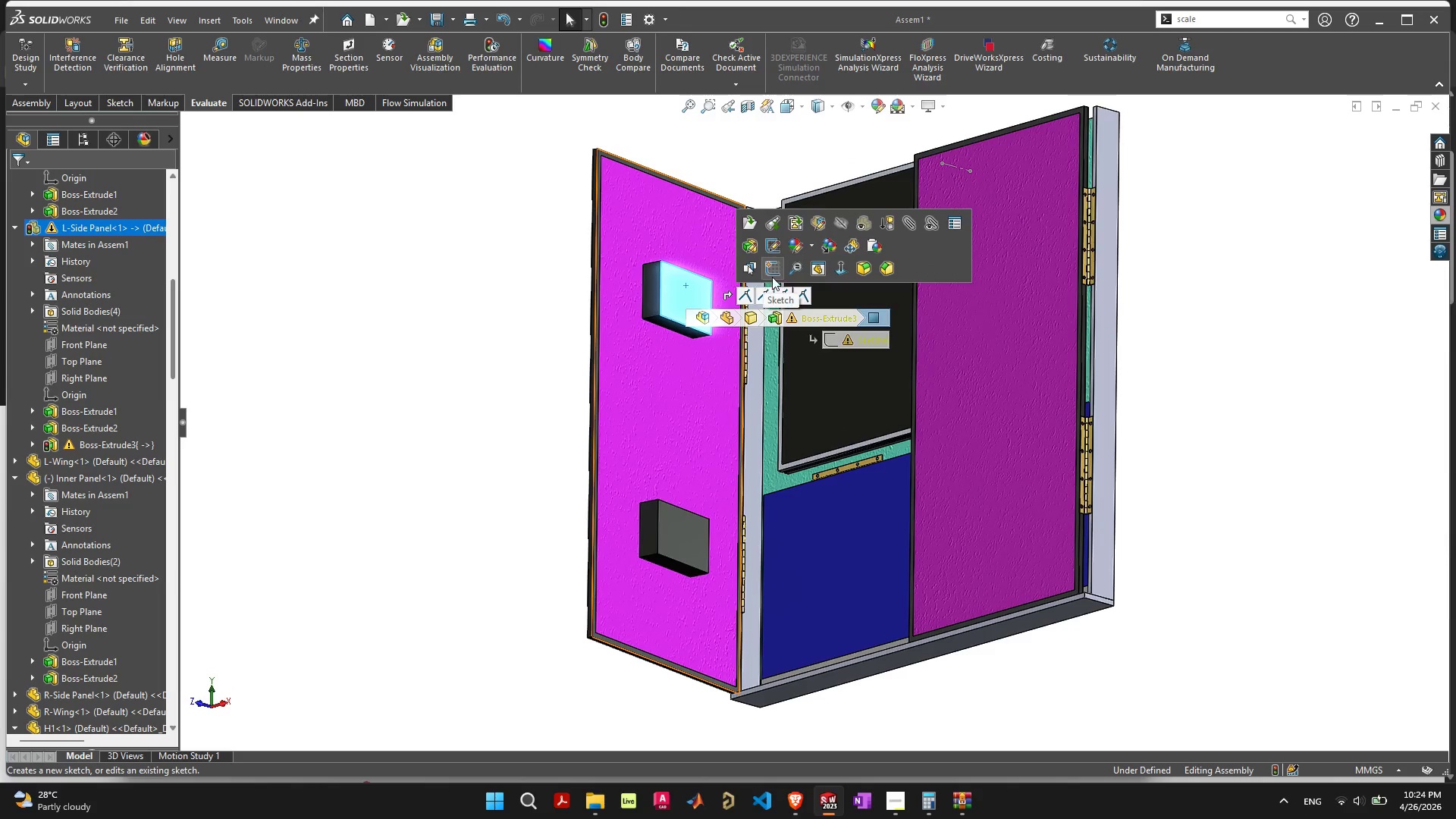 
left_click([745, 248])
 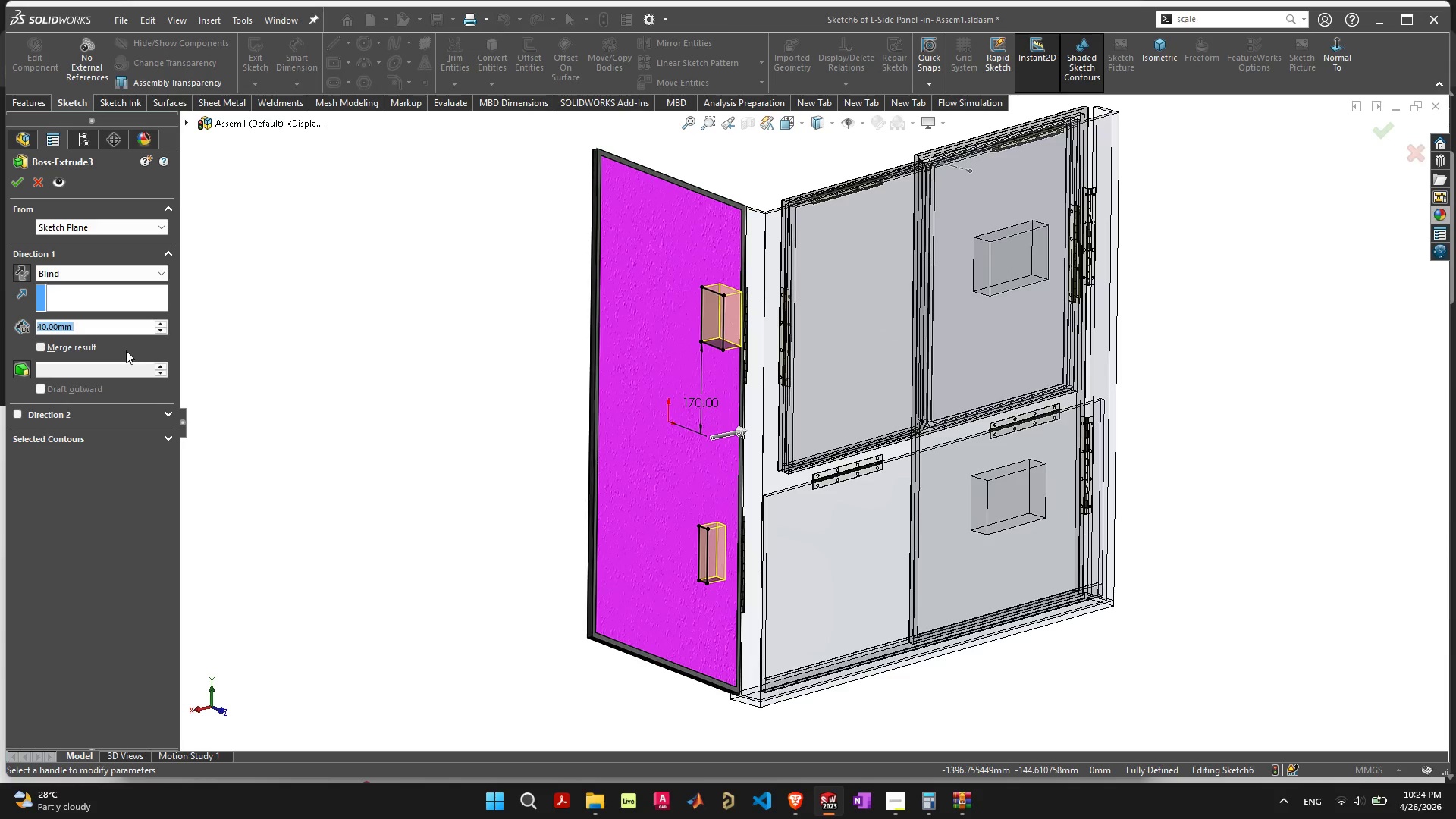 
type(21)
 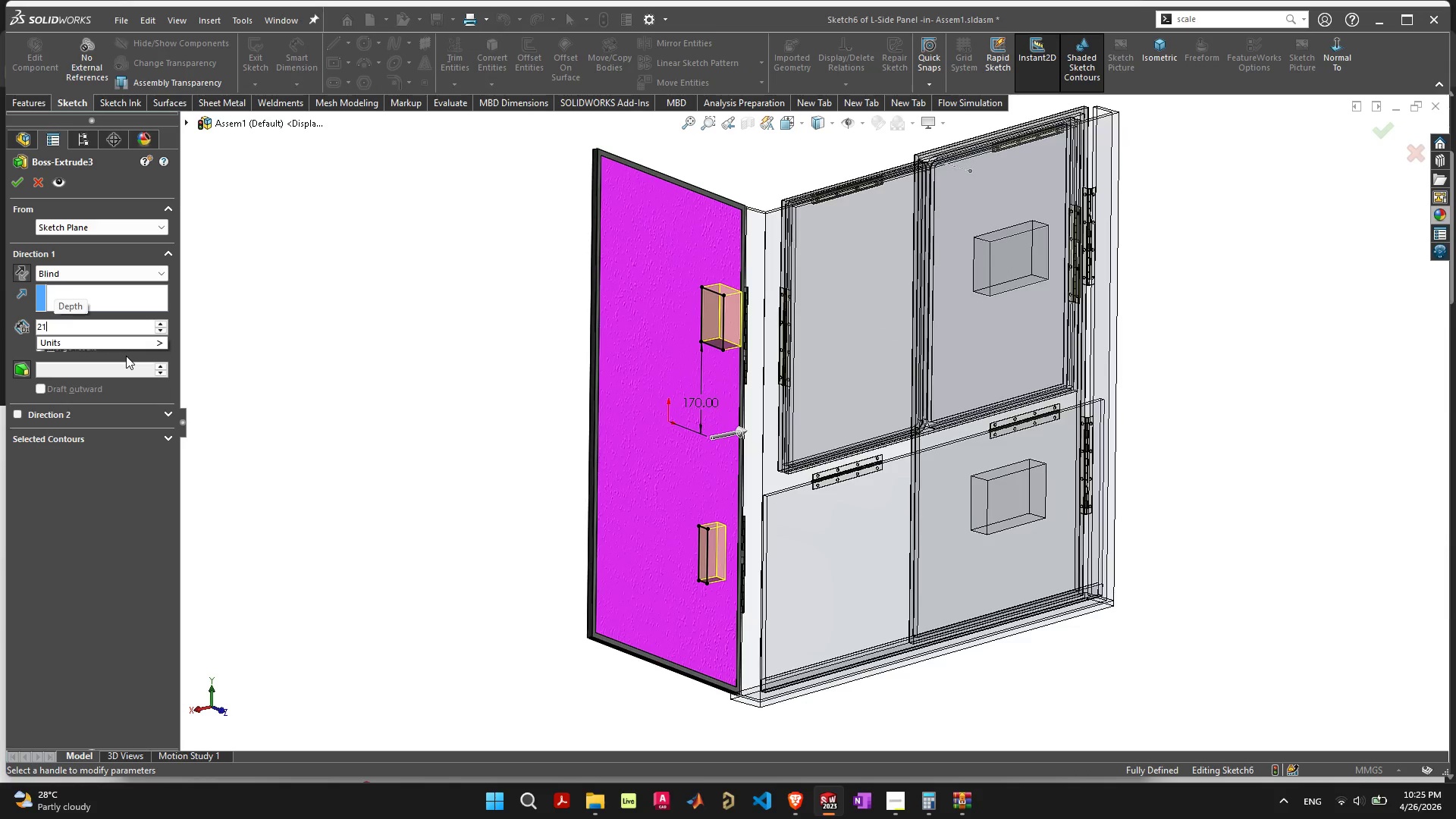 
key(Enter)
 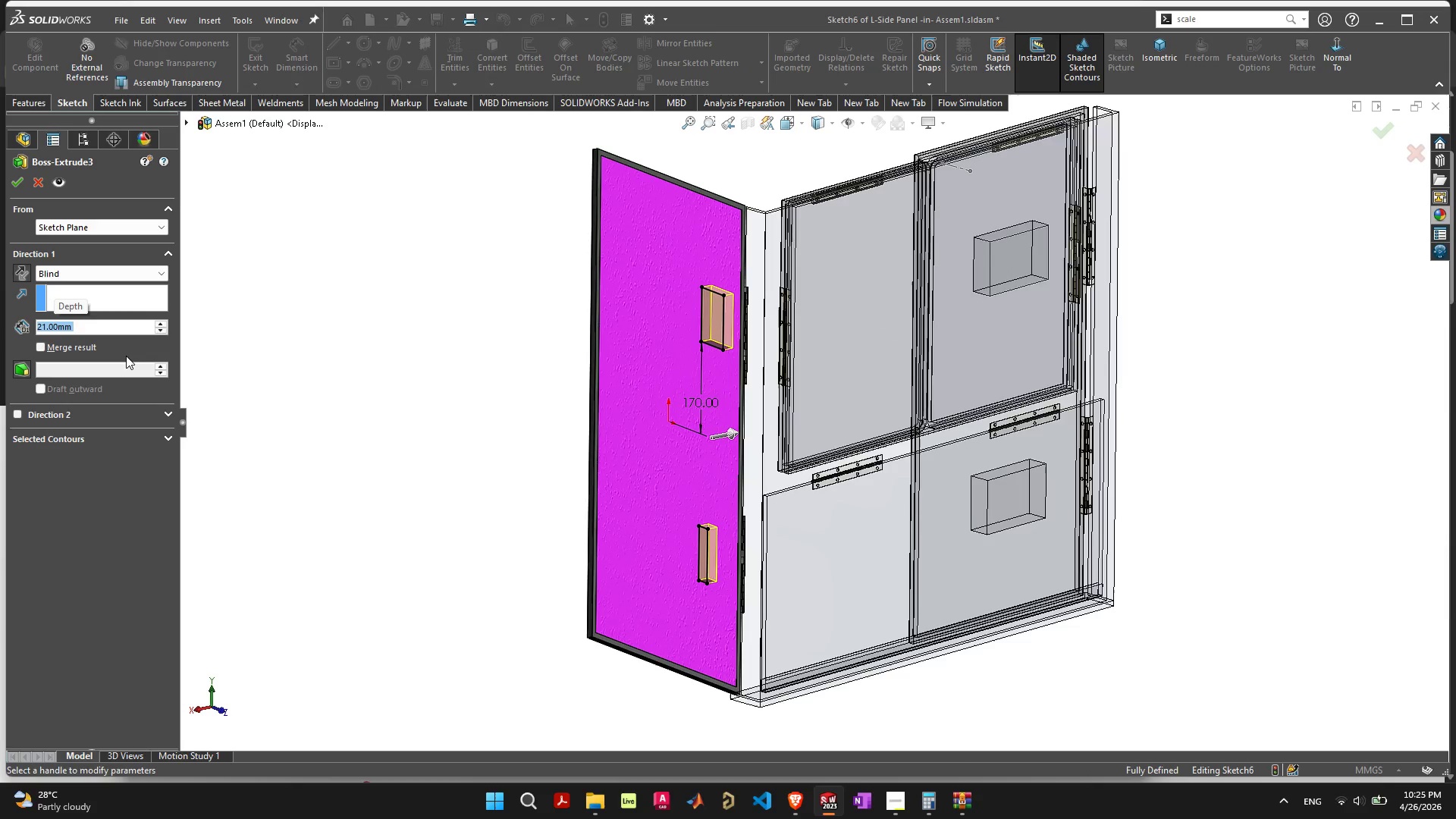 
key(Enter)
 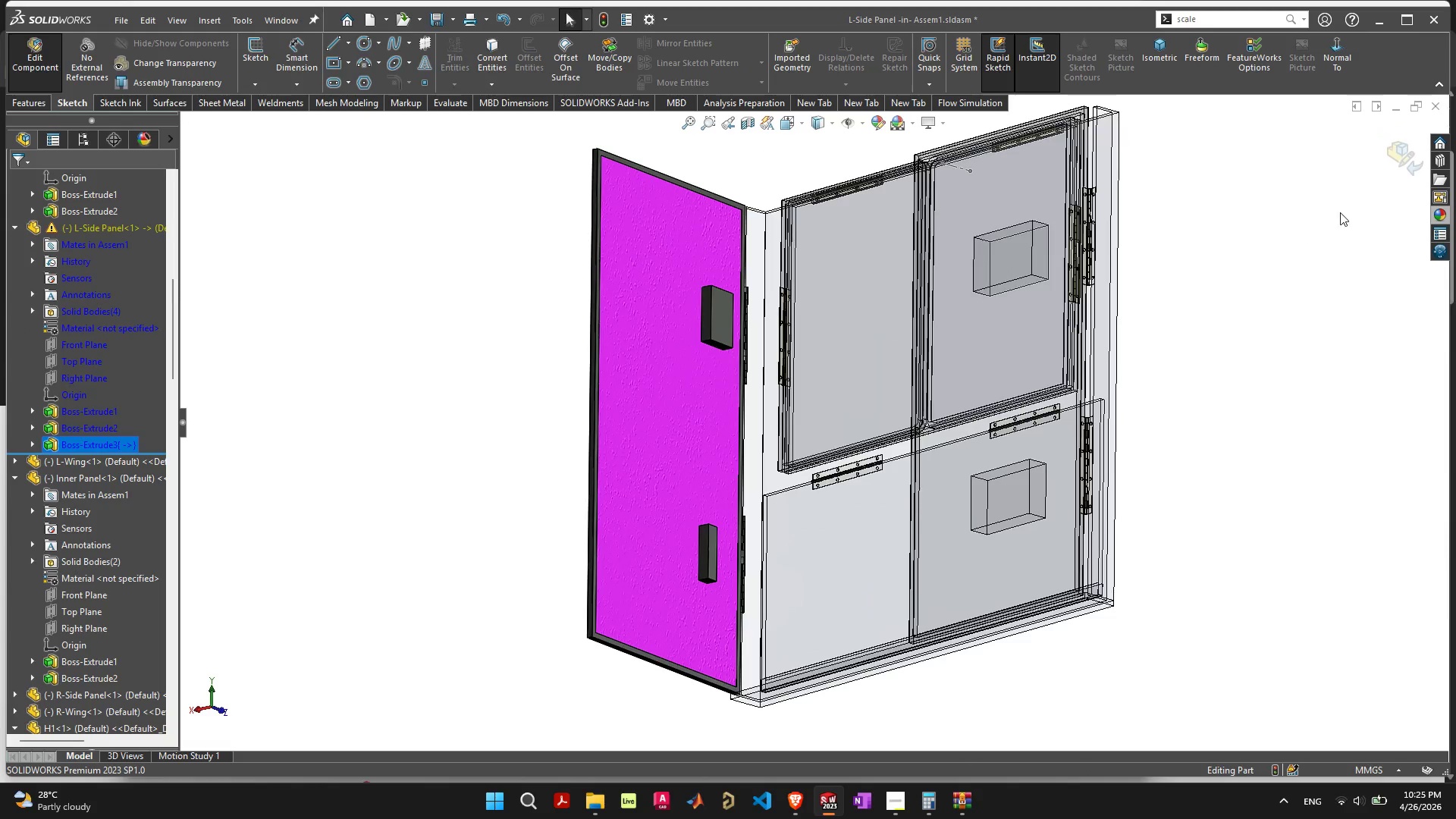 
left_click([1402, 156])
 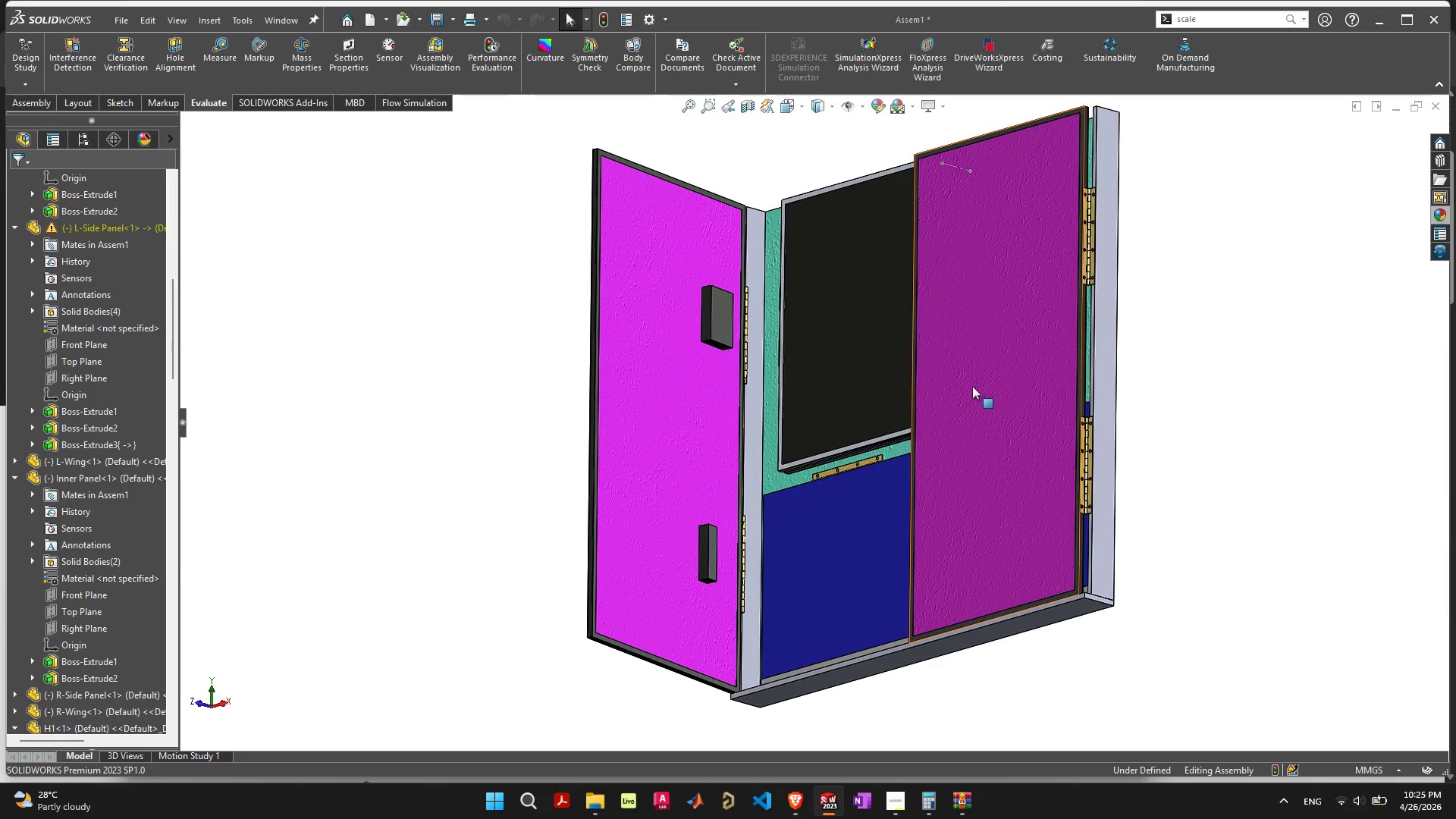 
left_click_drag(start_coordinate=[972, 369], to_coordinate=[1265, 254])
 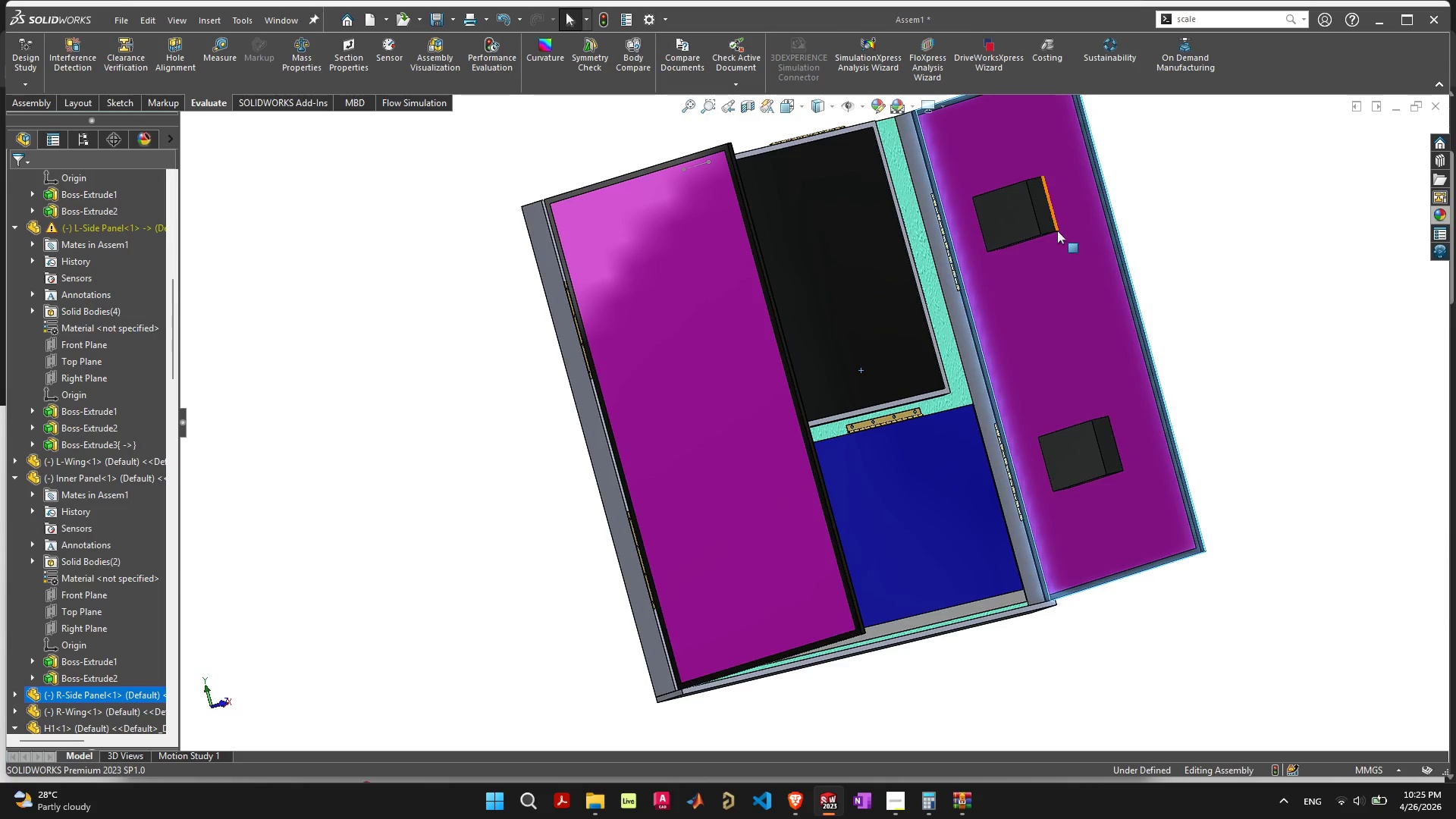 
left_click([1006, 208])
 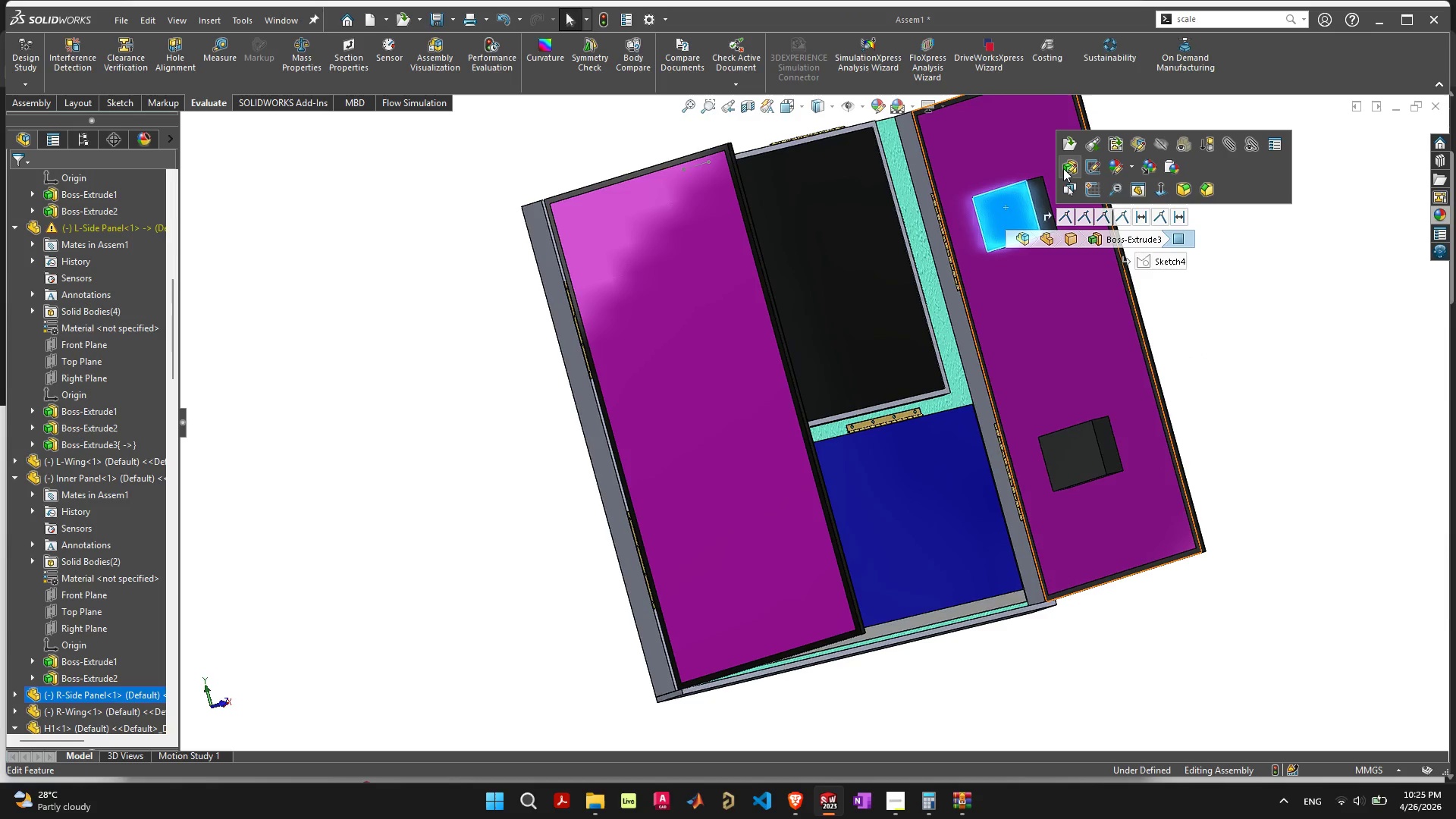 
left_click([1065, 168])
 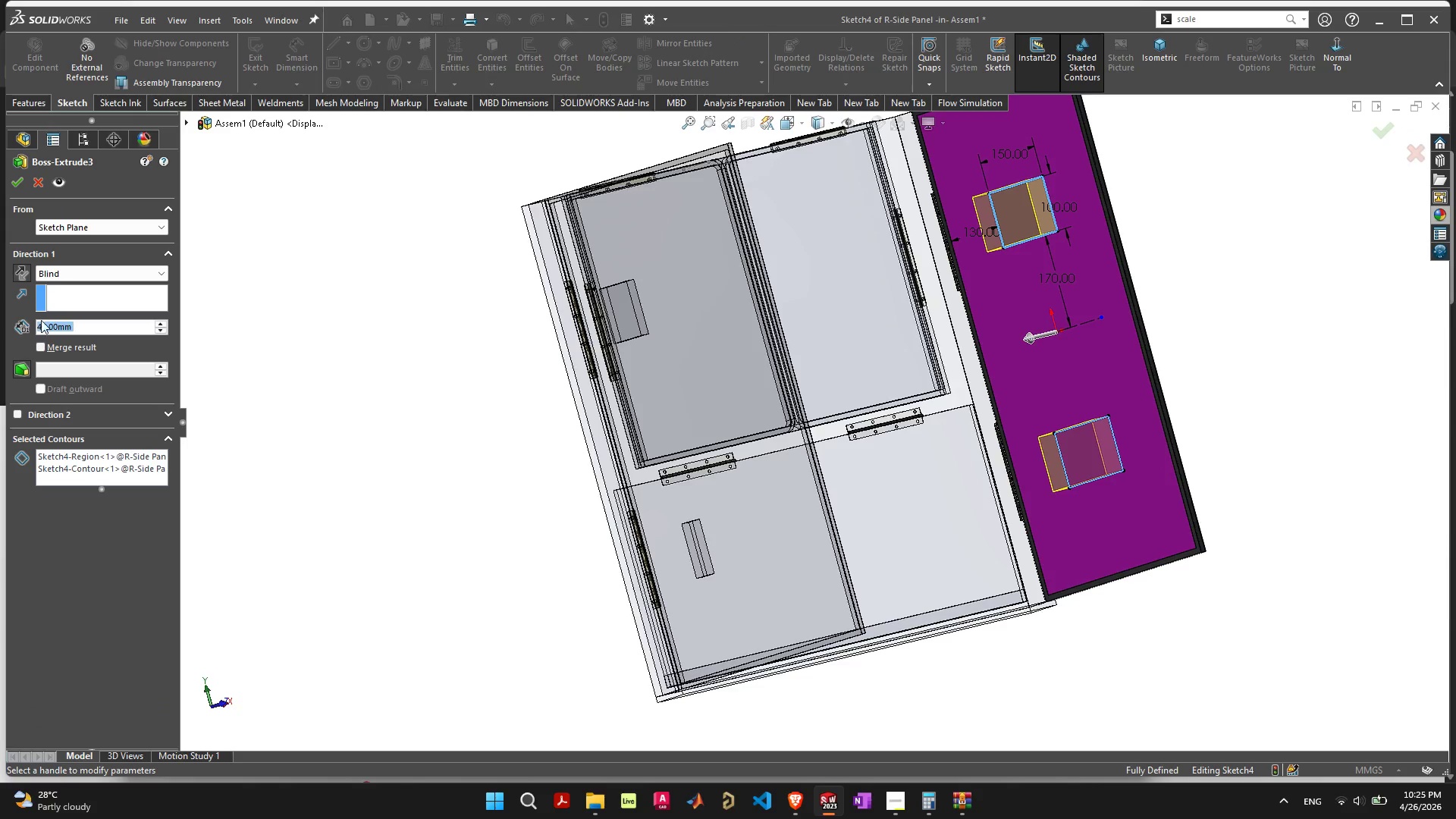 
type(21)
 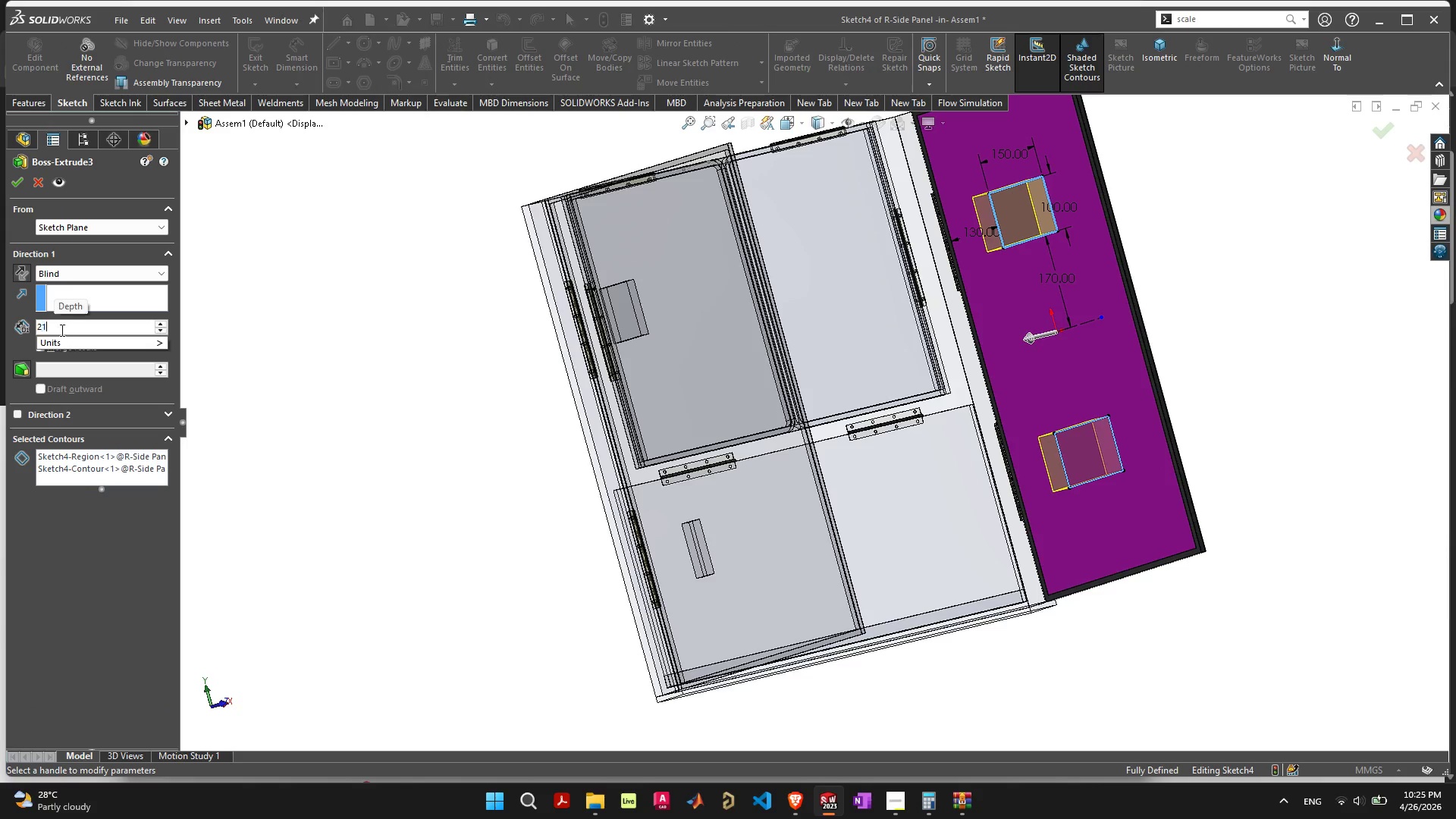 
key(Enter)
 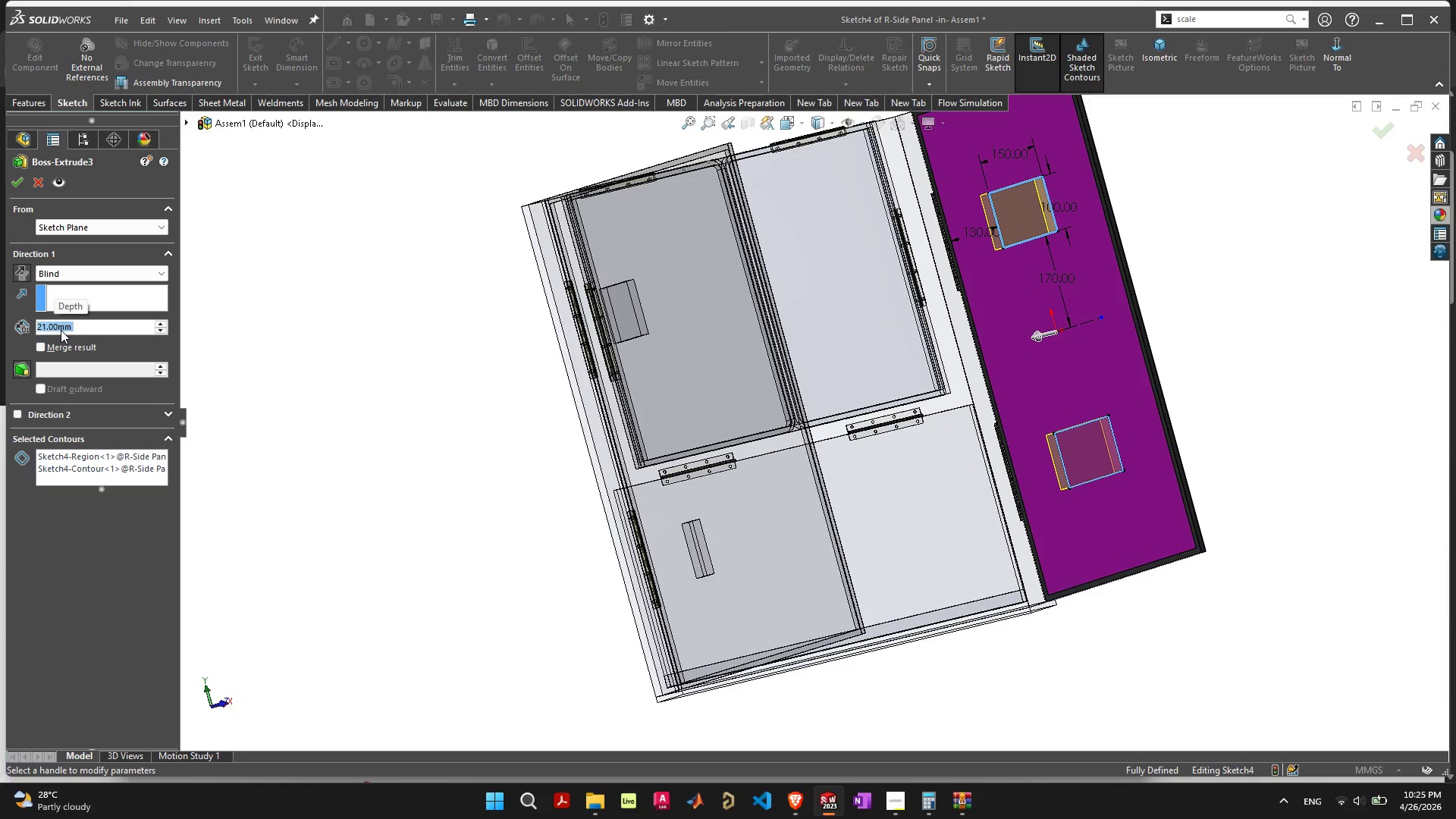 
key(Enter)
 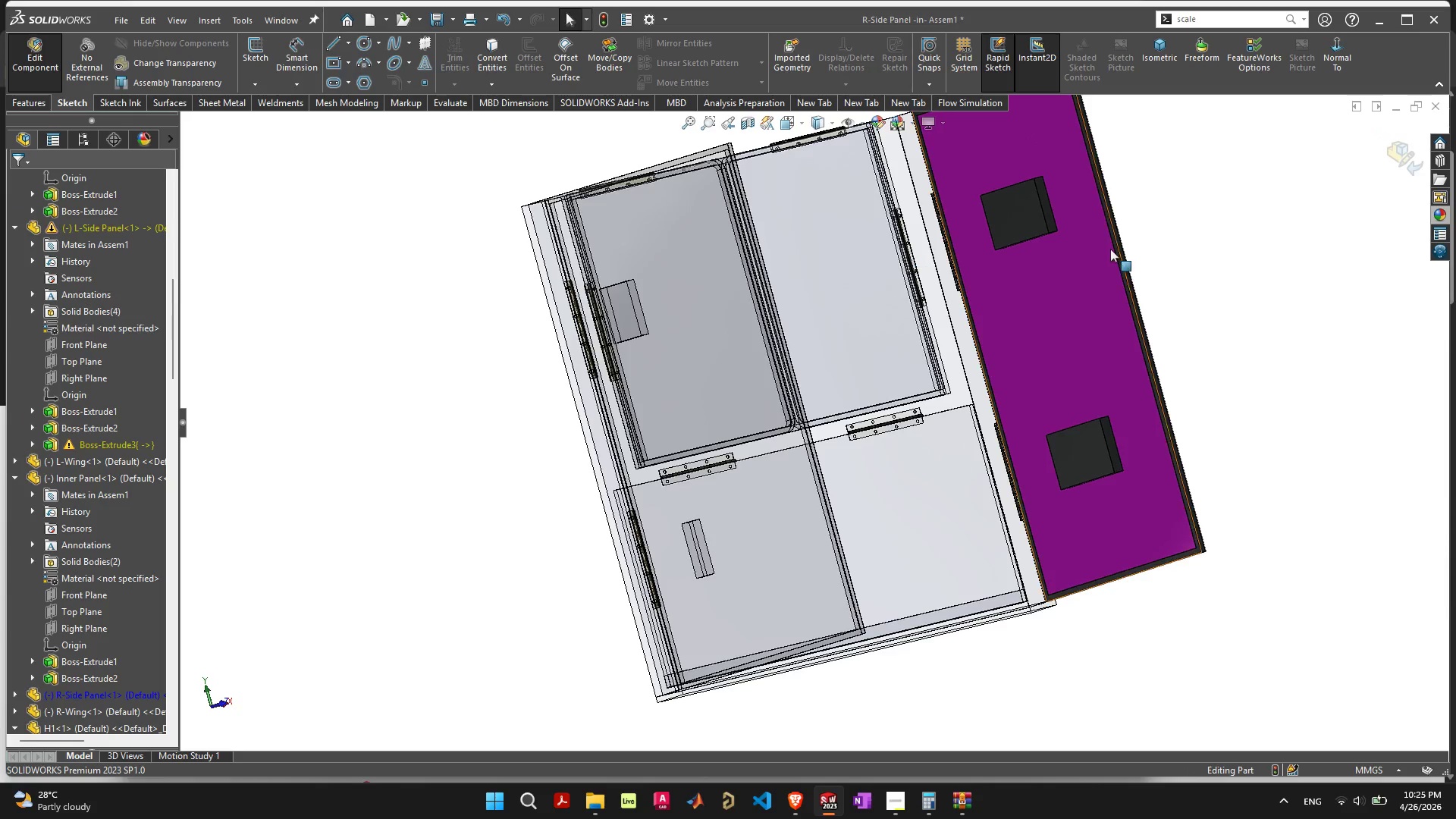 
left_click([1244, 262])
 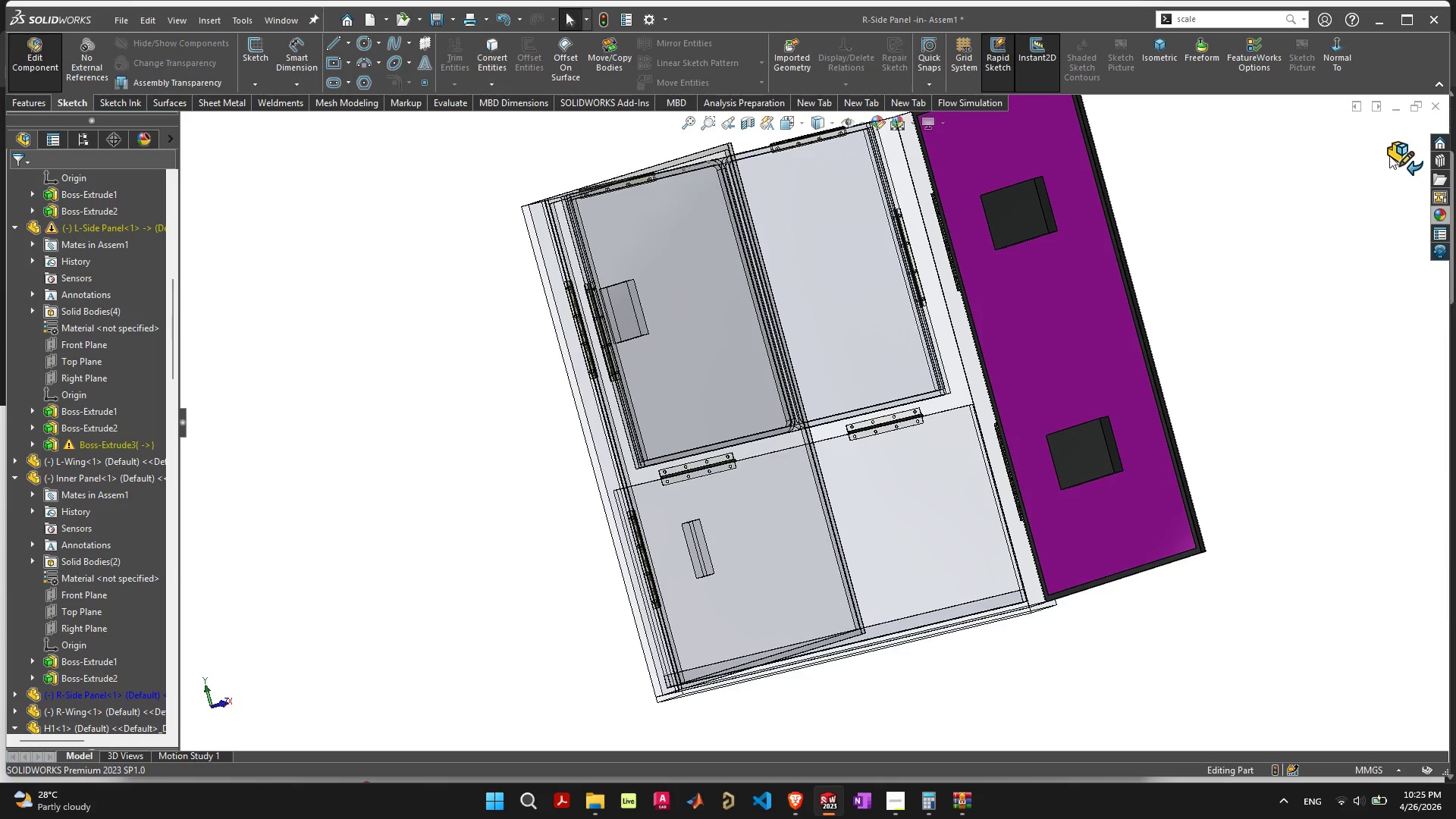 
left_click([1389, 155])
 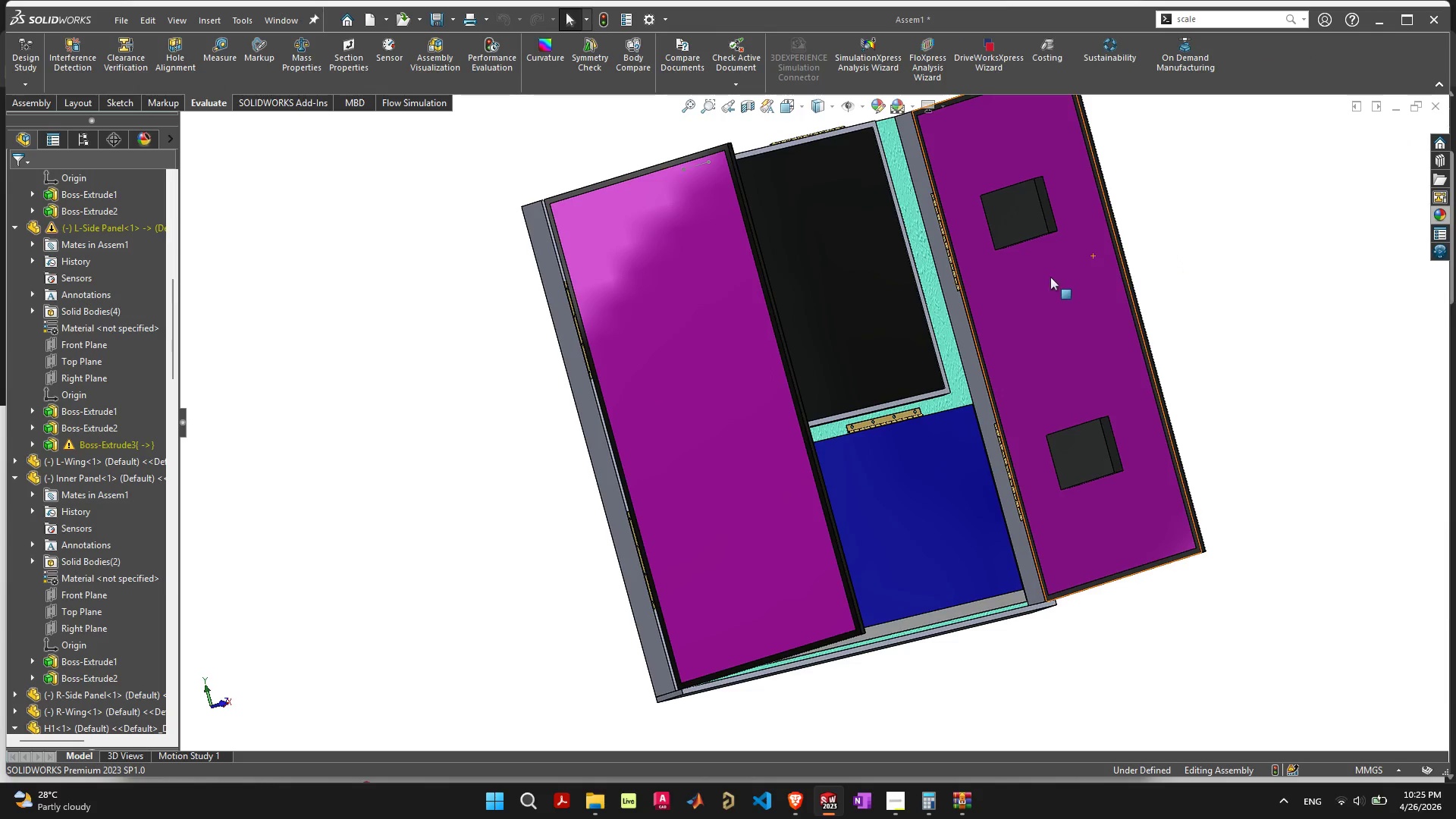 
left_click_drag(start_coordinate=[1052, 278], to_coordinate=[684, 419])
 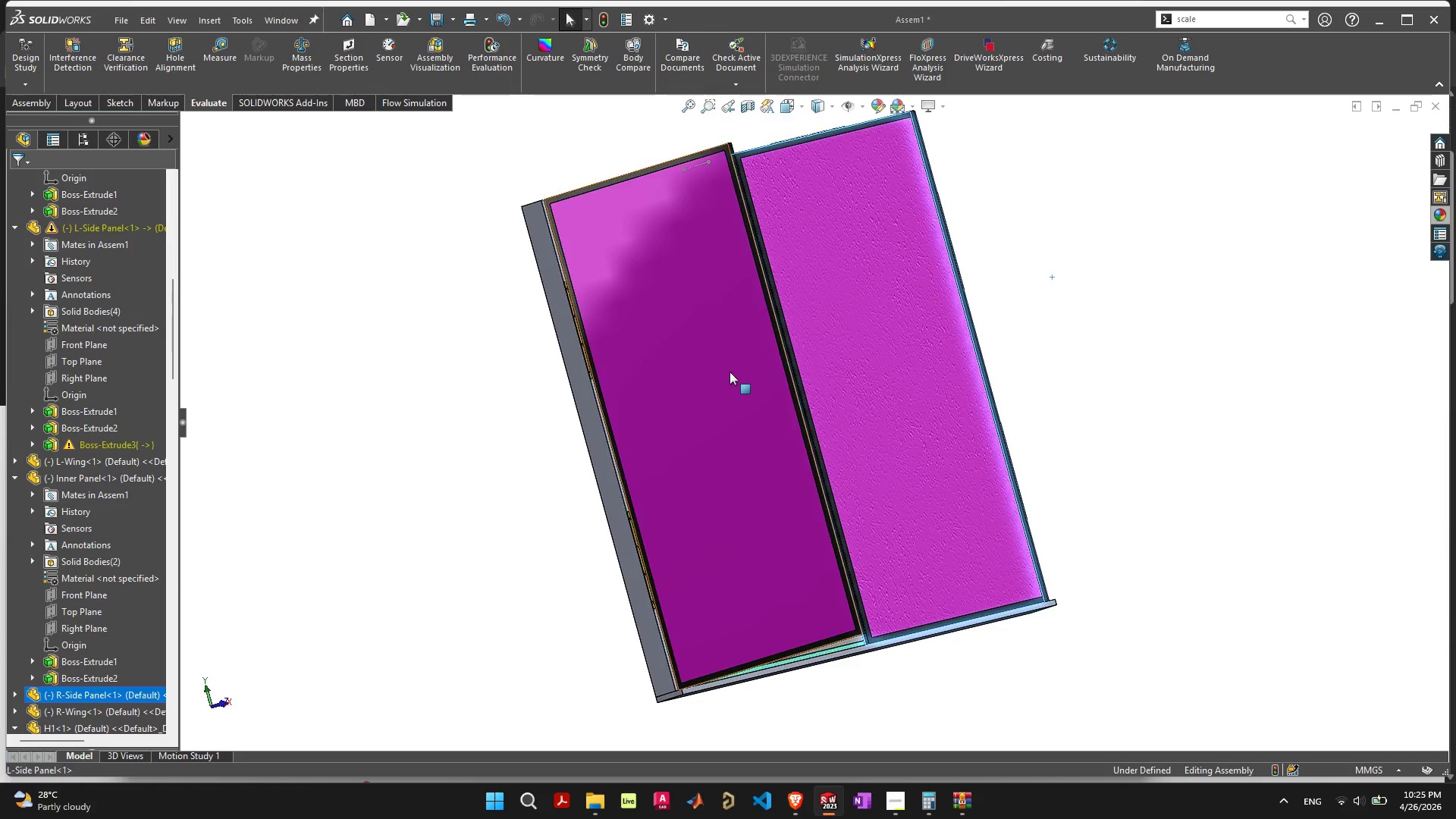 
left_click_drag(start_coordinate=[730, 372], to_coordinate=[913, 225])
 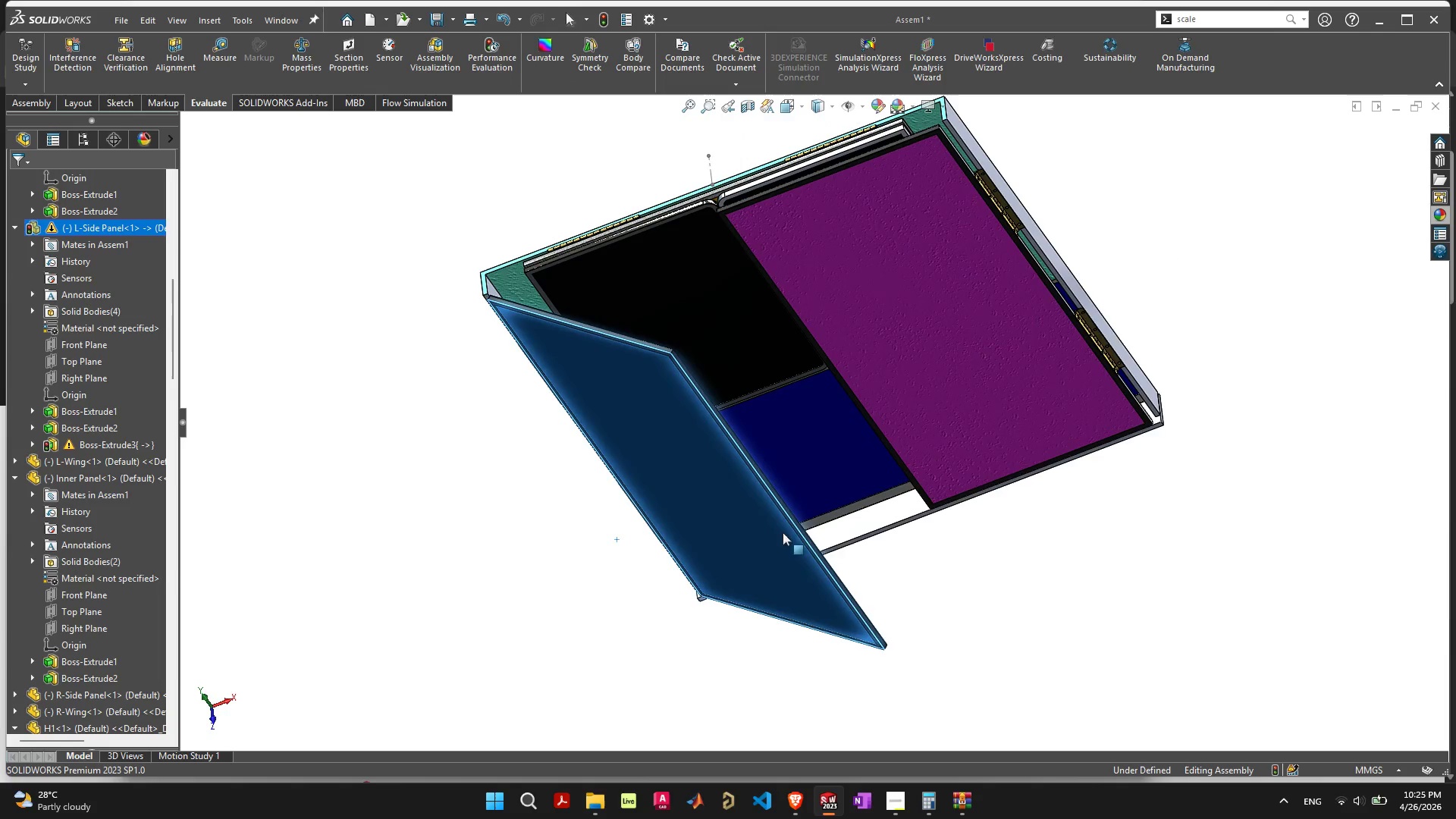 
left_click_drag(start_coordinate=[723, 435], to_coordinate=[760, 83])
 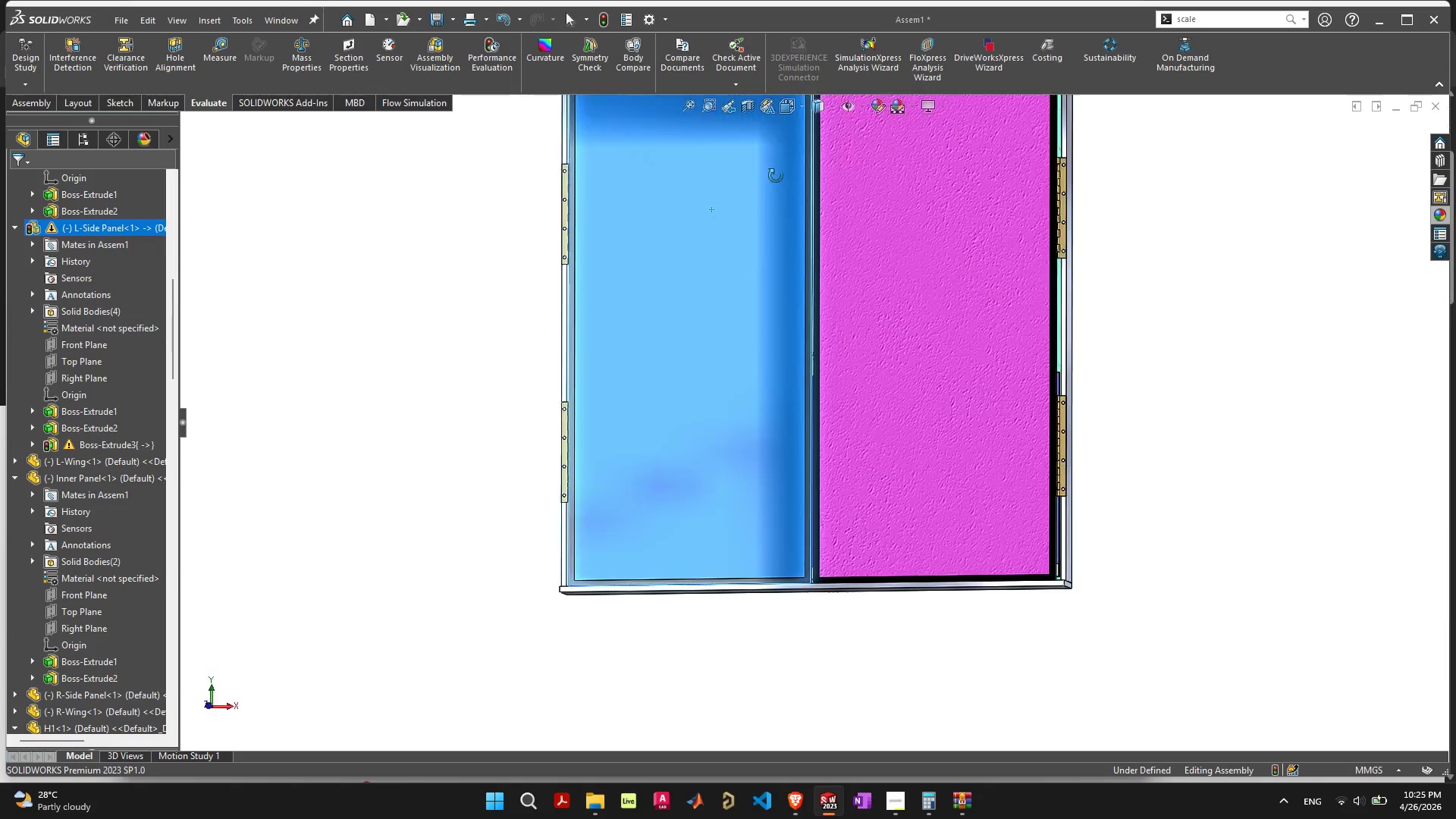 
scroll: coordinate [864, 227], scroll_direction: down, amount: 3.0
 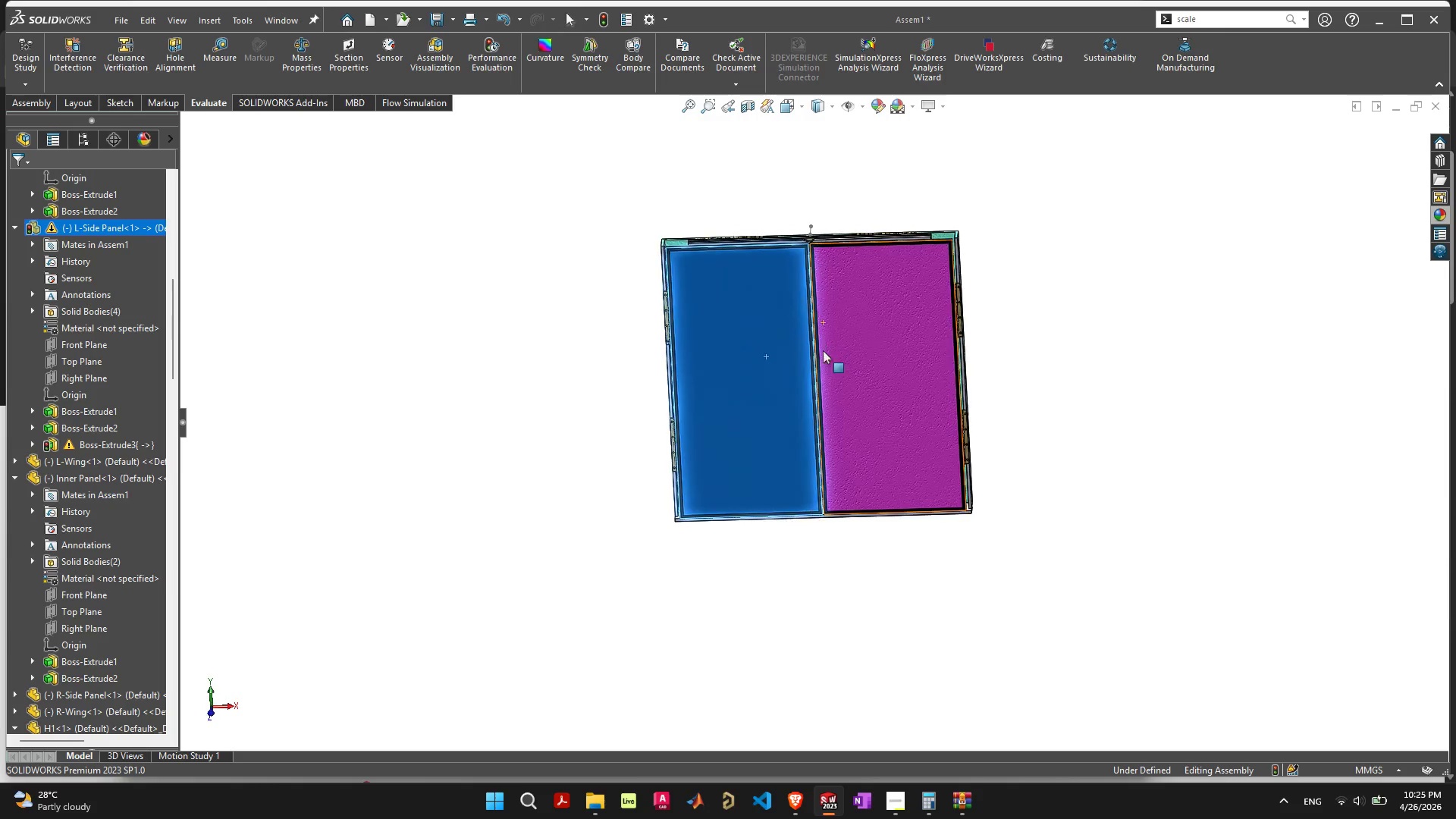 
scroll: coordinate [833, 329], scroll_direction: up, amount: 3.0
 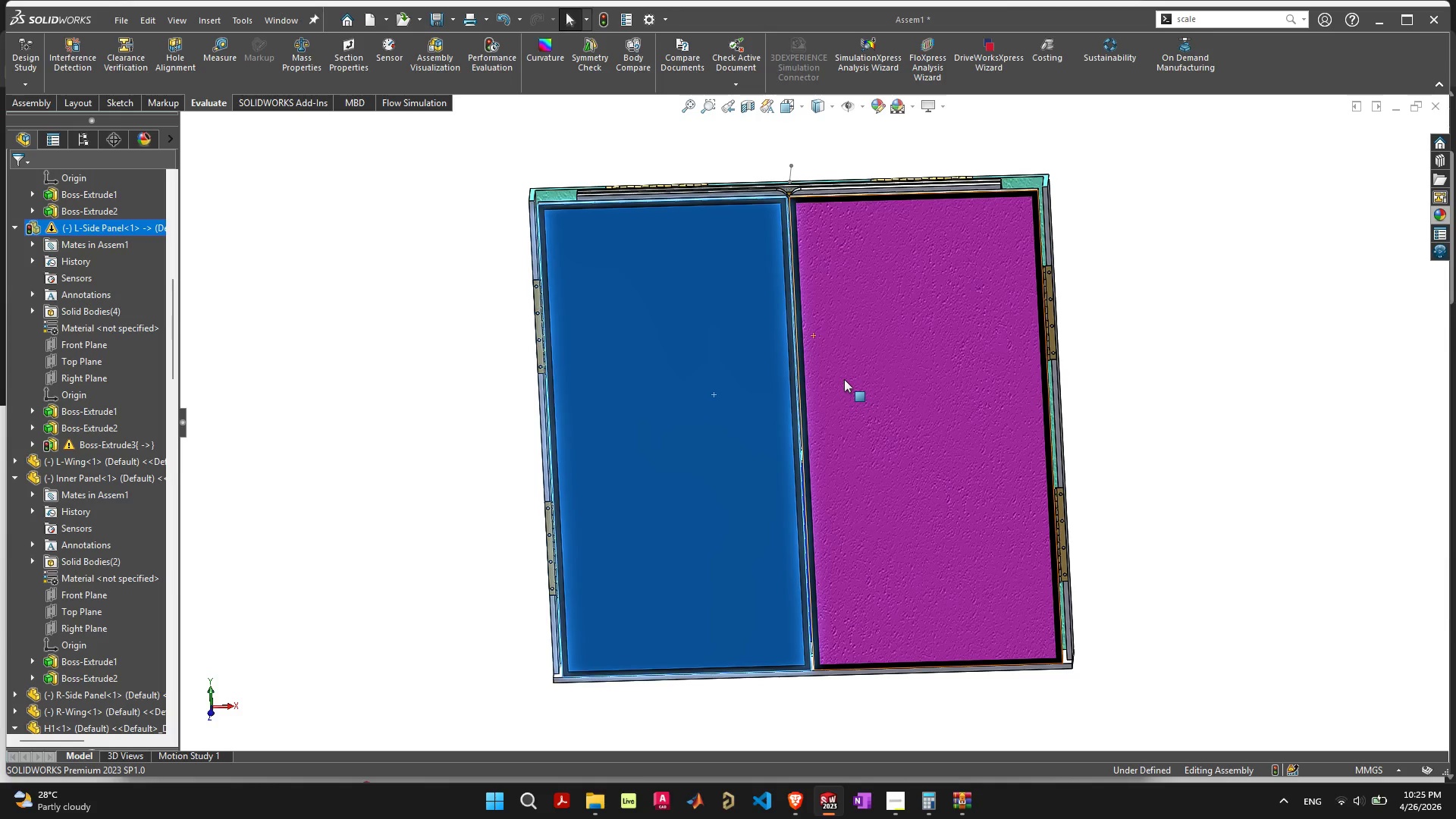 
wait(17.35)
 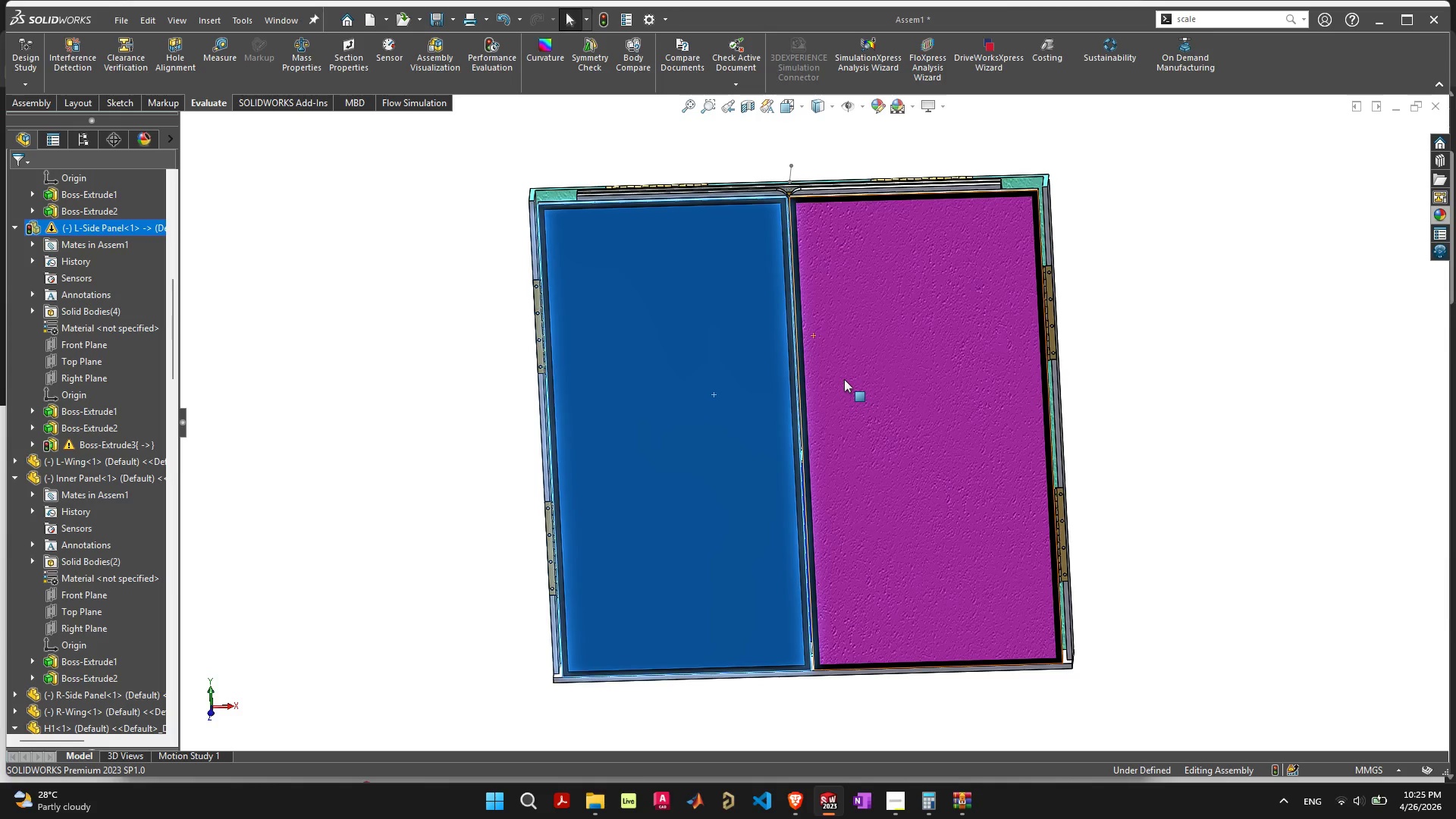 
left_click([897, 802])